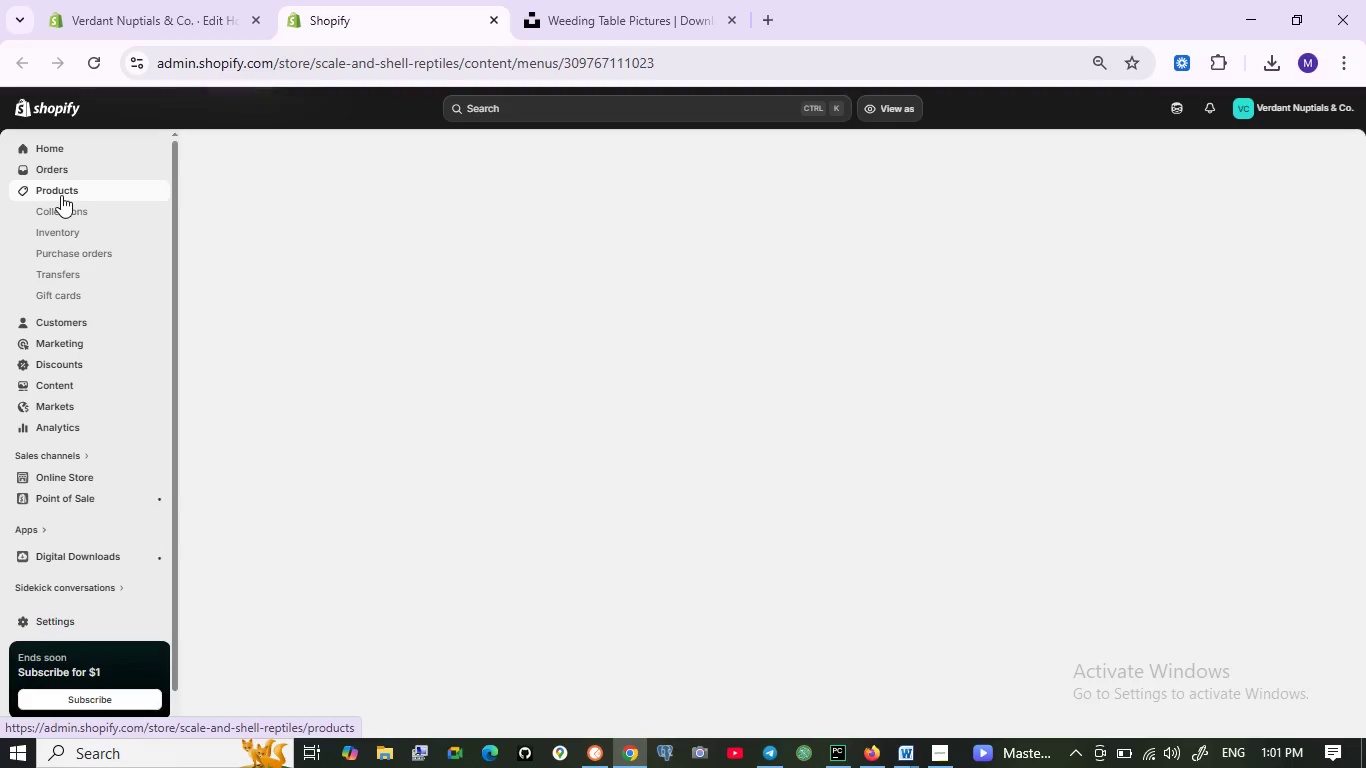 
left_click([75, 214])
 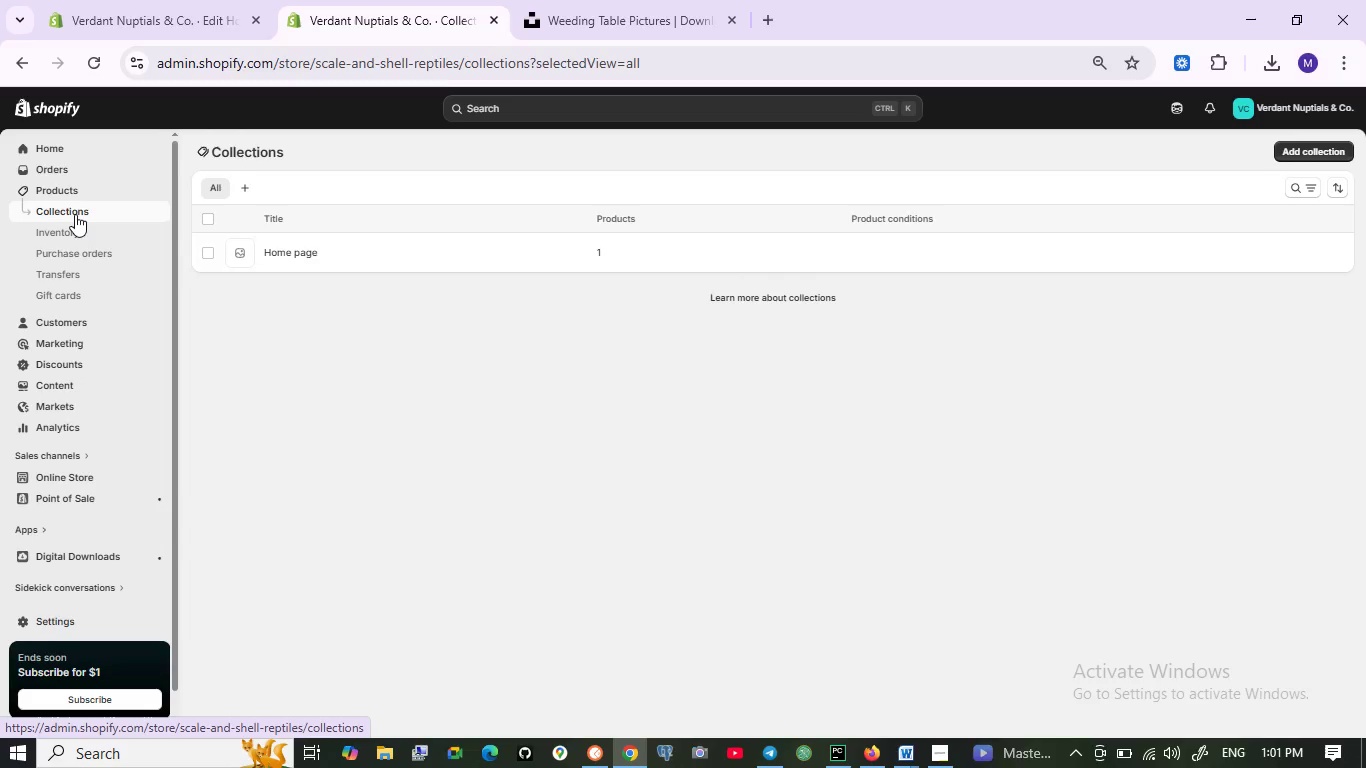 
wait(27.11)
 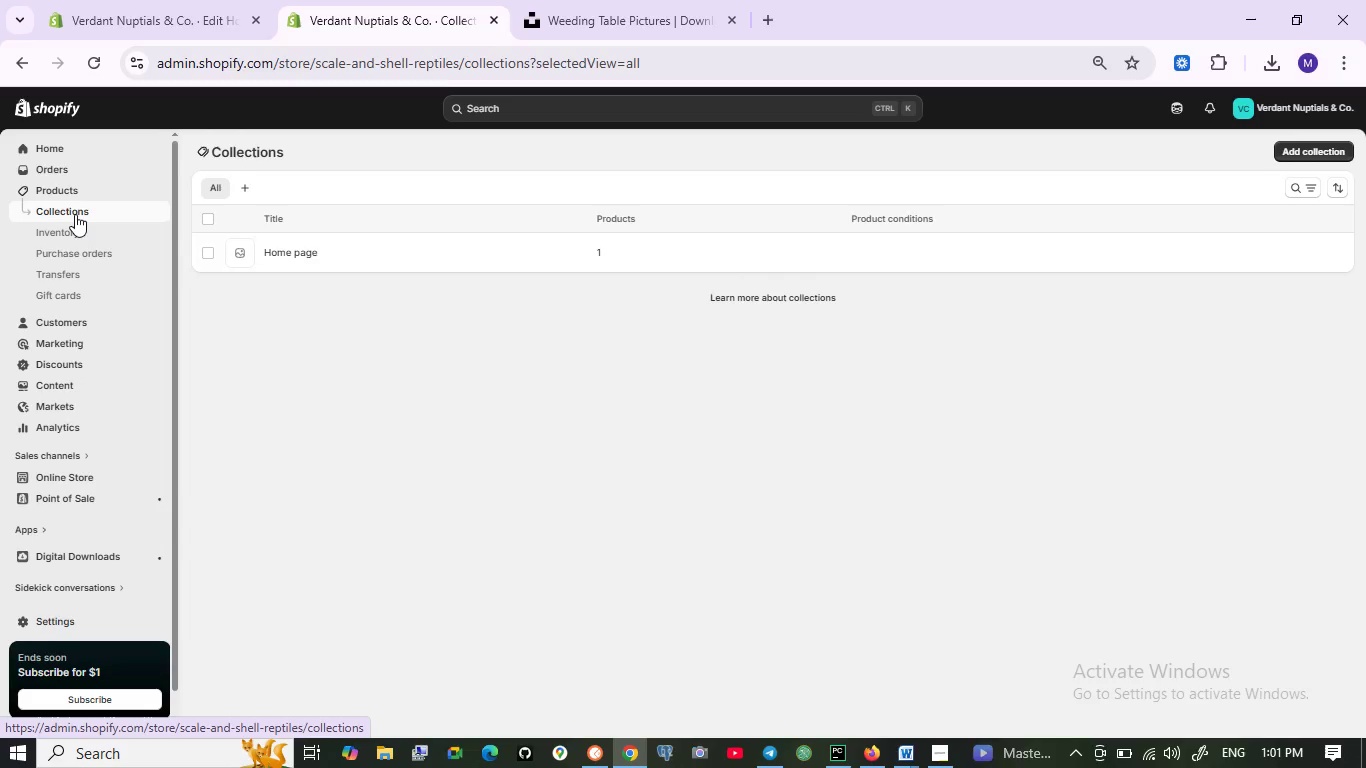 
left_click([209, 219])
 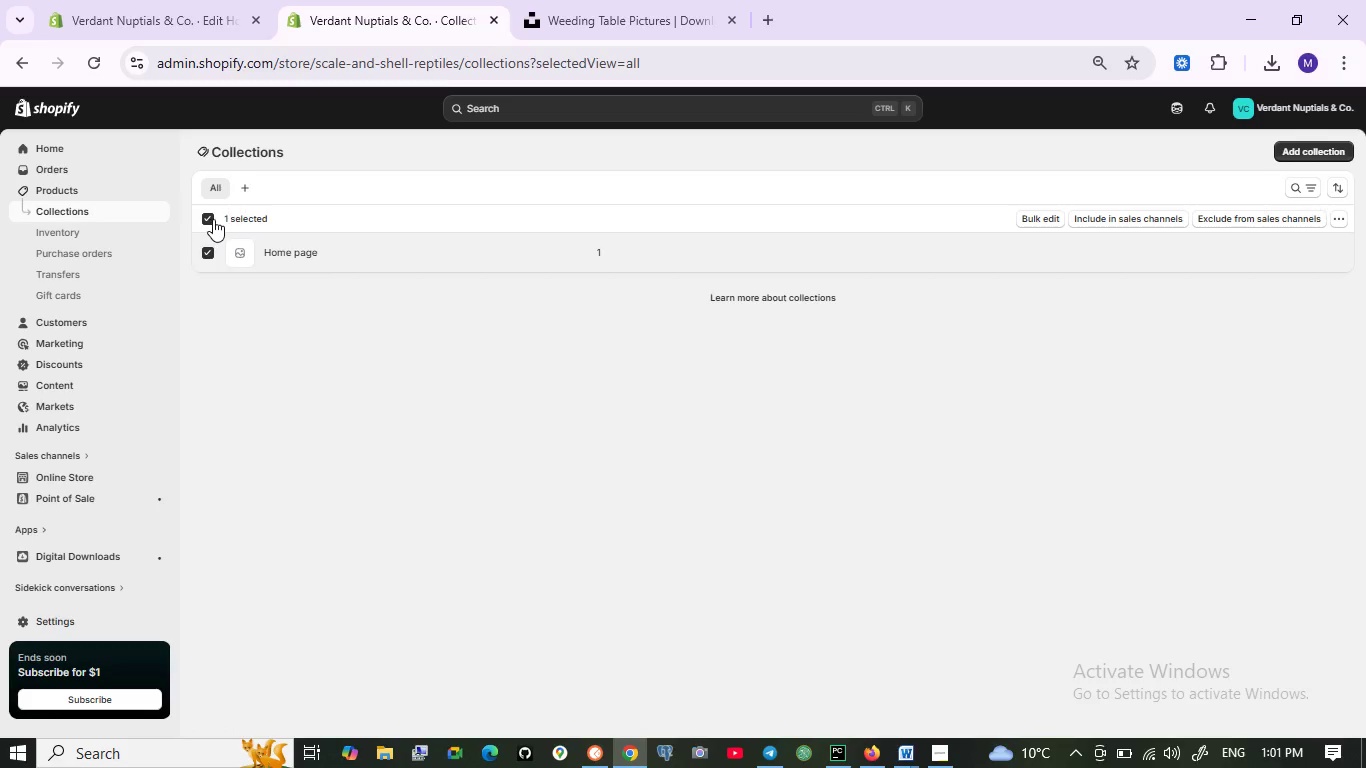 
left_click([213, 219])
 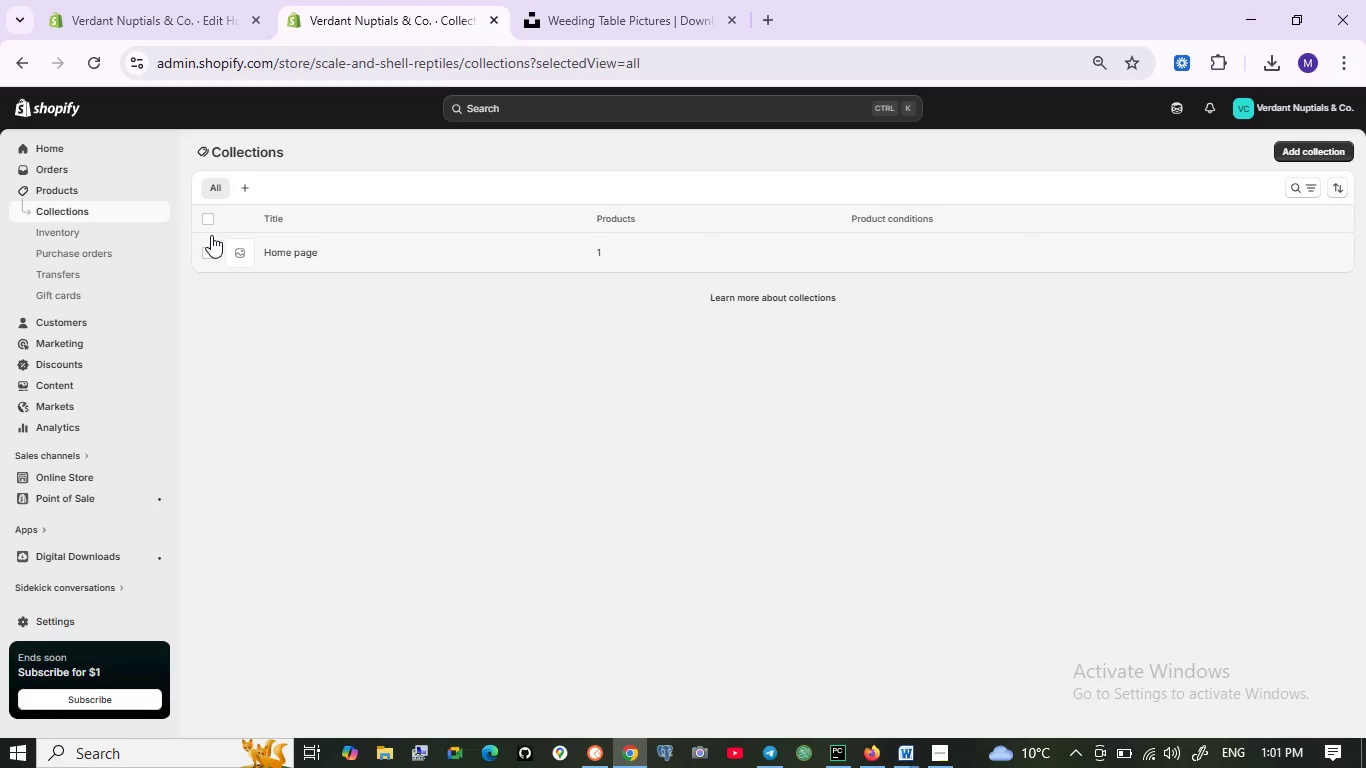 
wait(8.5)
 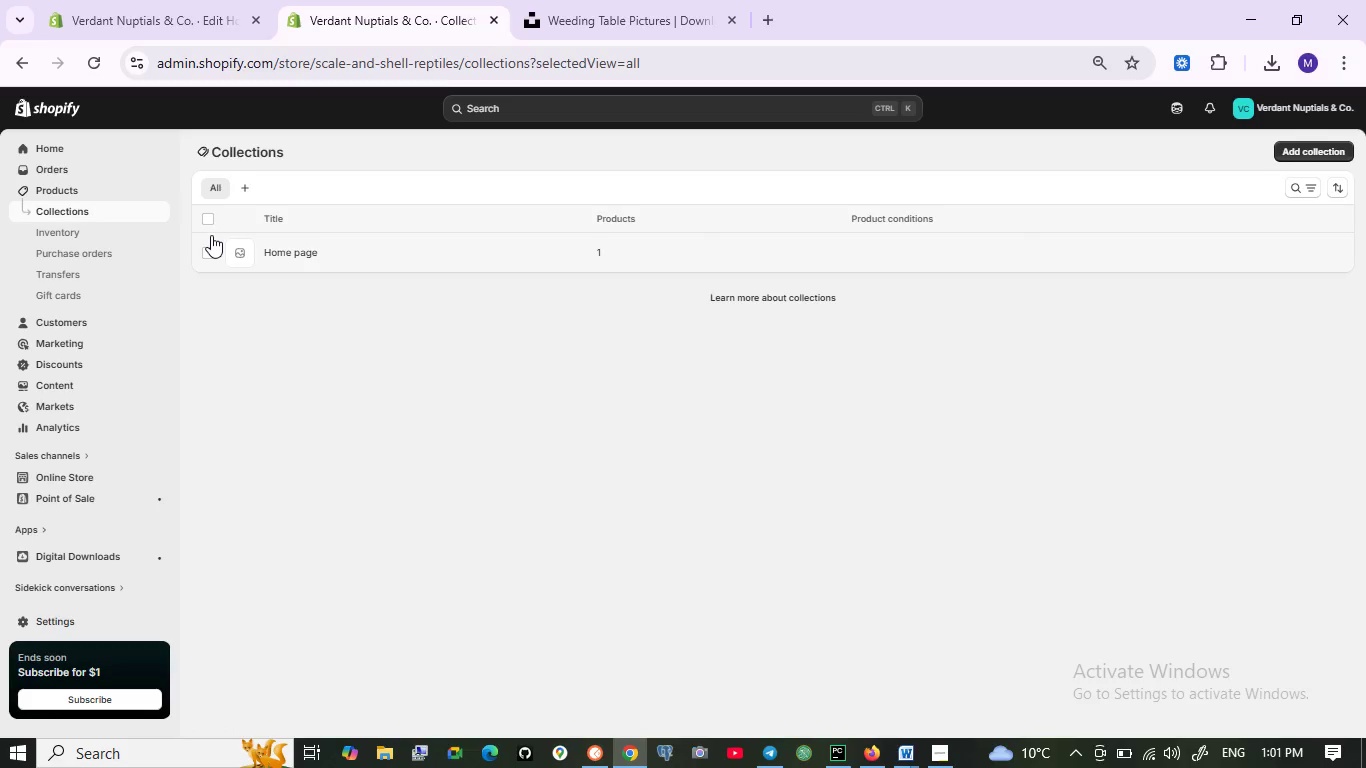 
left_click([211, 235])
 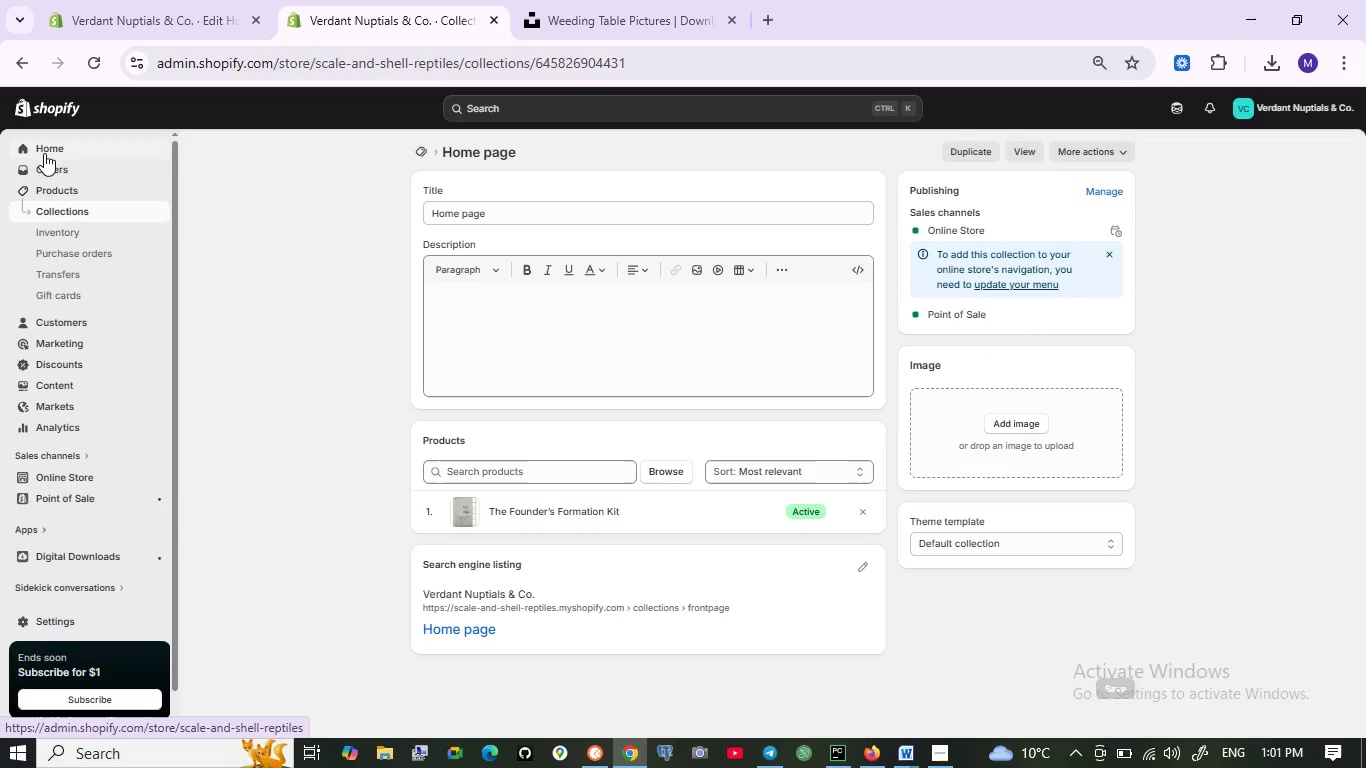 
wait(6.38)
 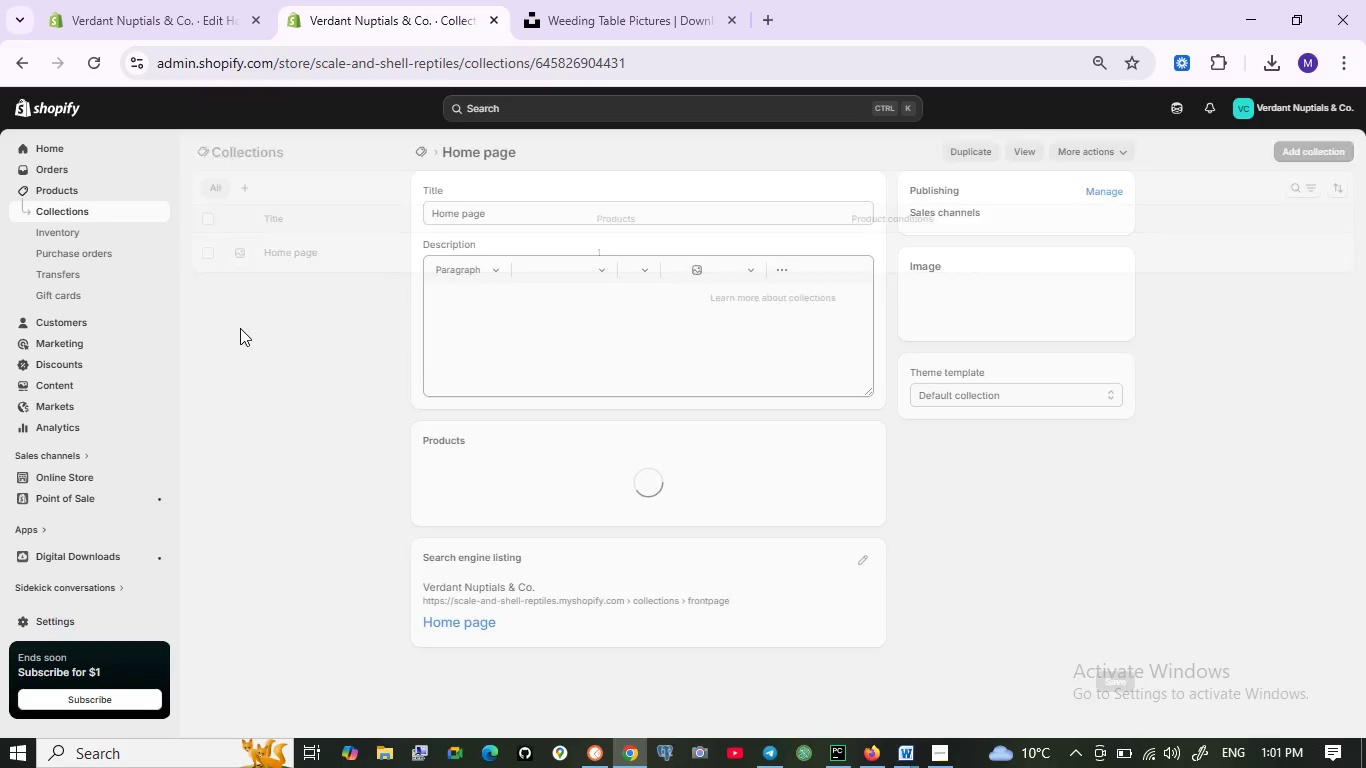 
left_click([52, 211])
 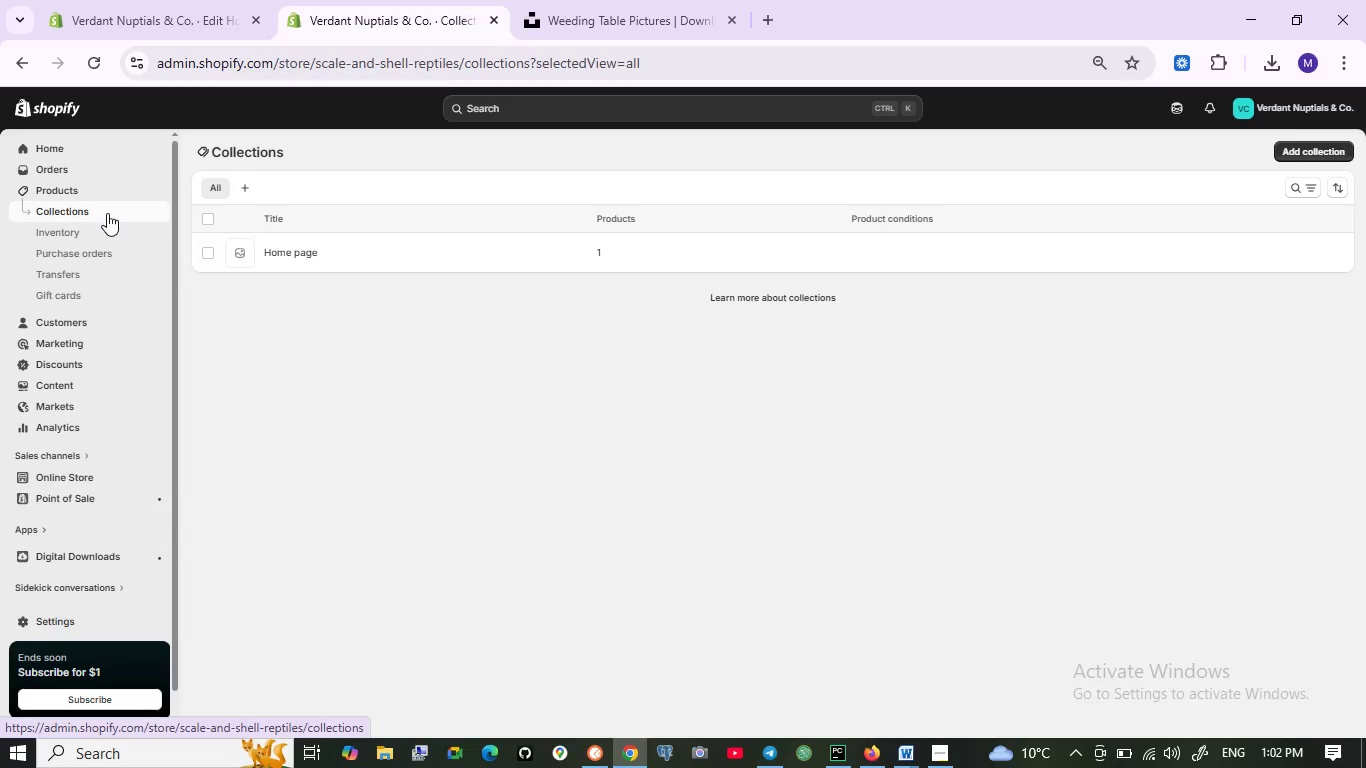 
wait(34.91)
 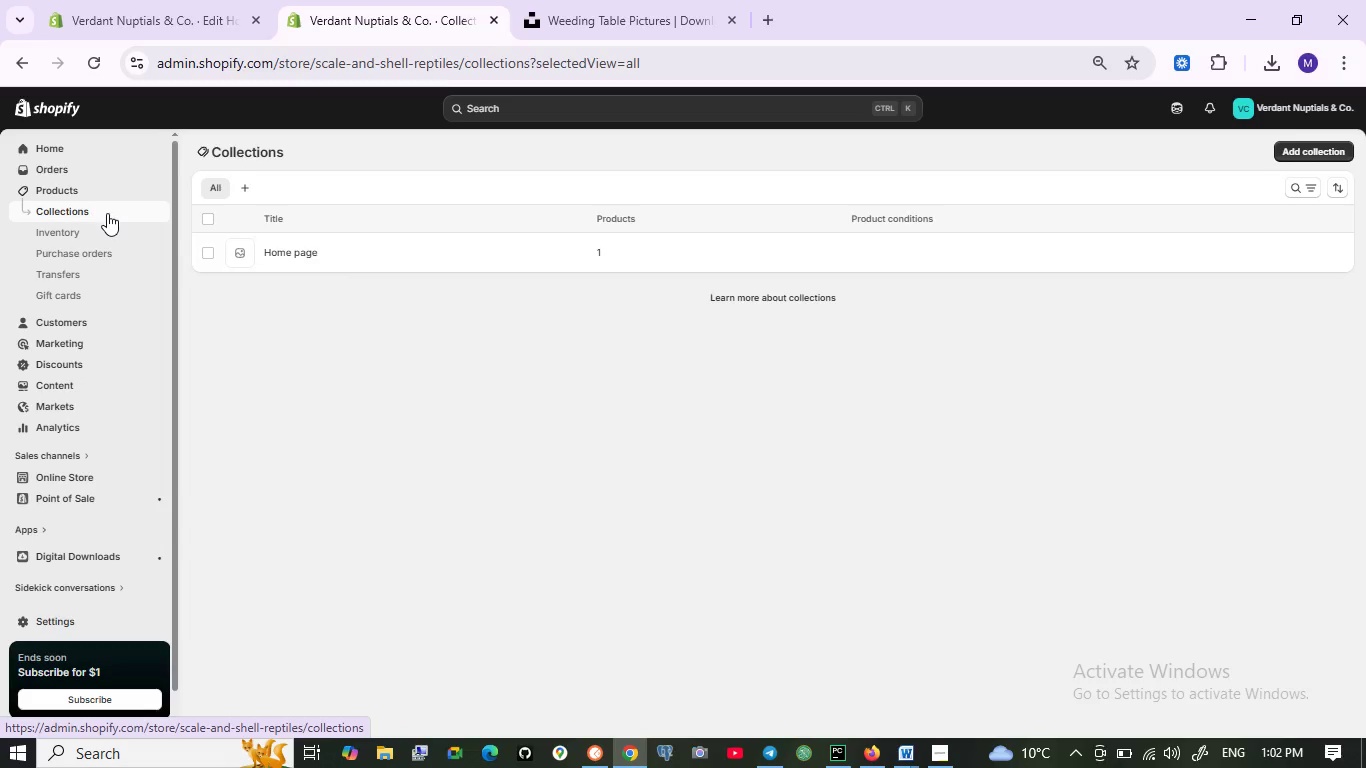 
left_click([1294, 148])
 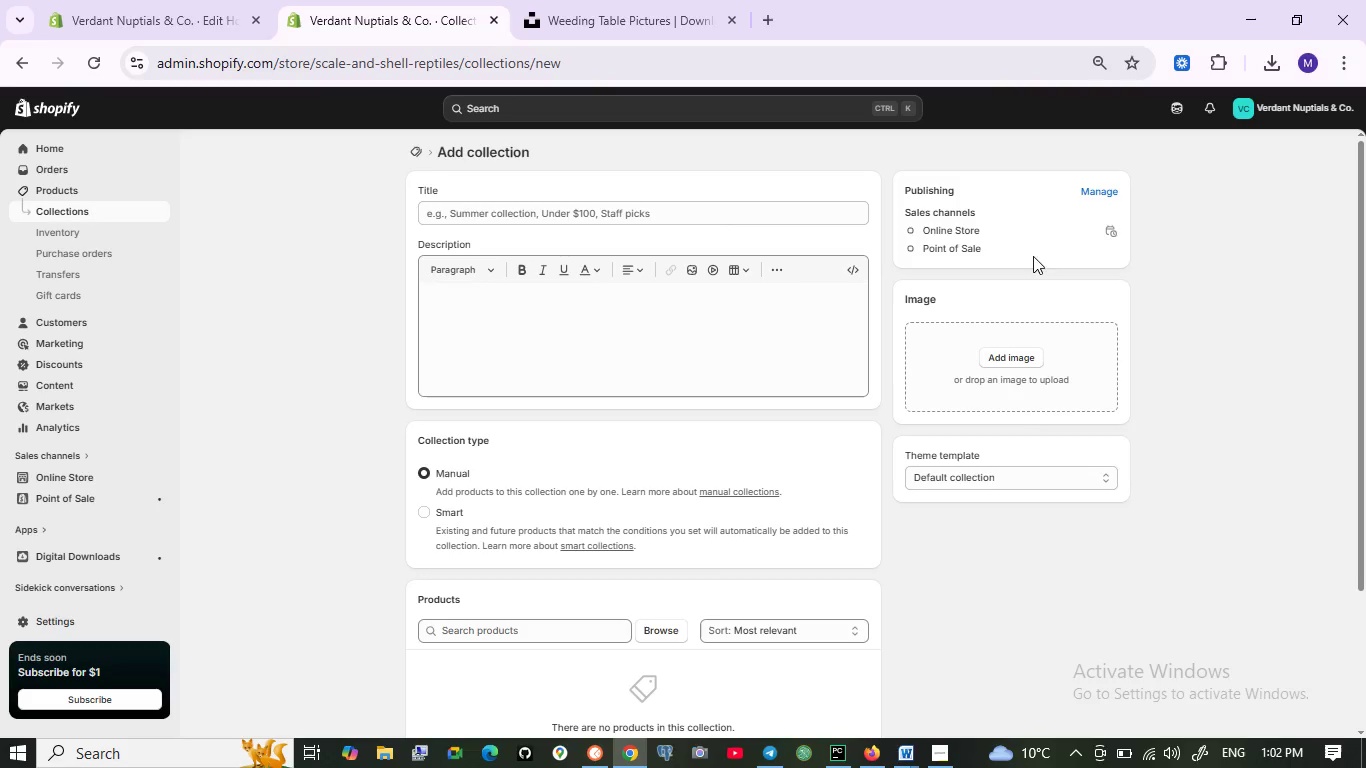 
scroll: coordinate [851, 429], scroll_direction: up, amount: 2.0
 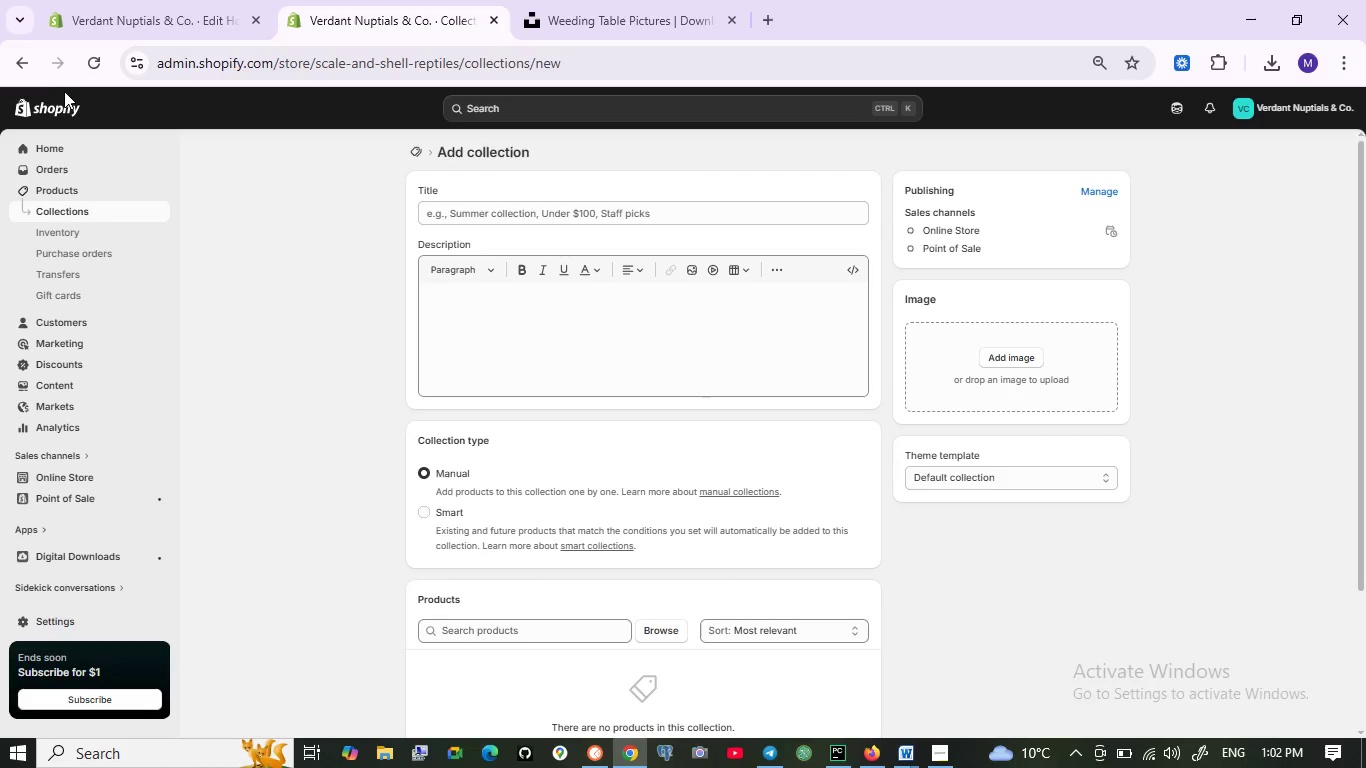 
left_click([21, 63])
 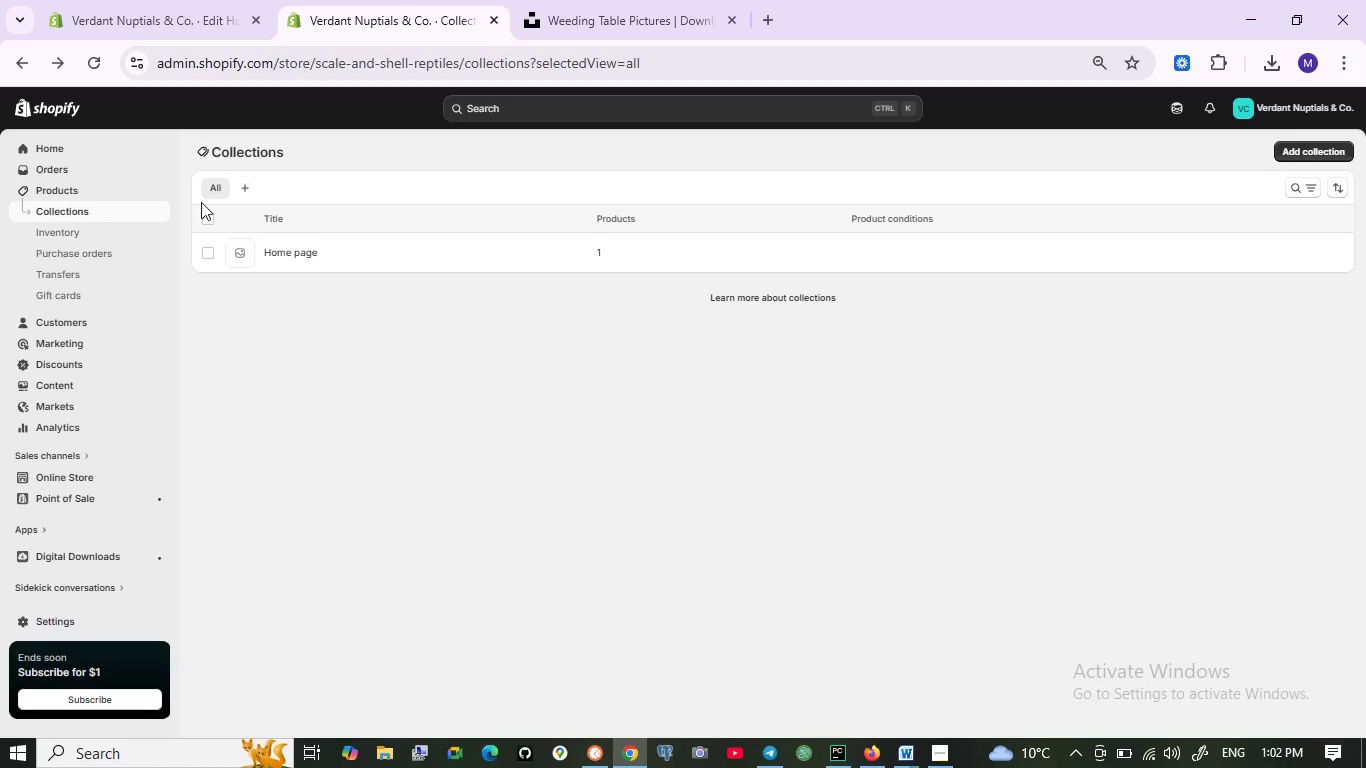 
wait(13.02)
 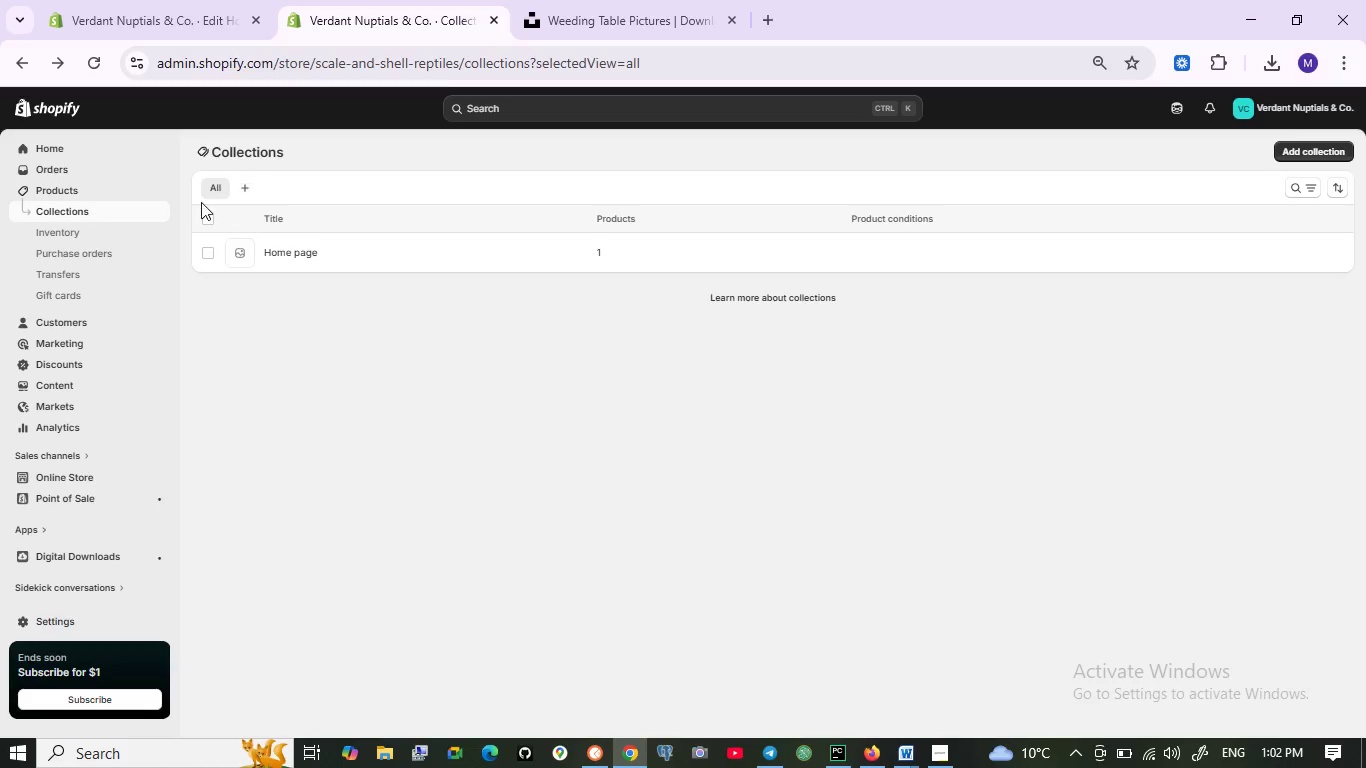 
left_click([18, 64])
 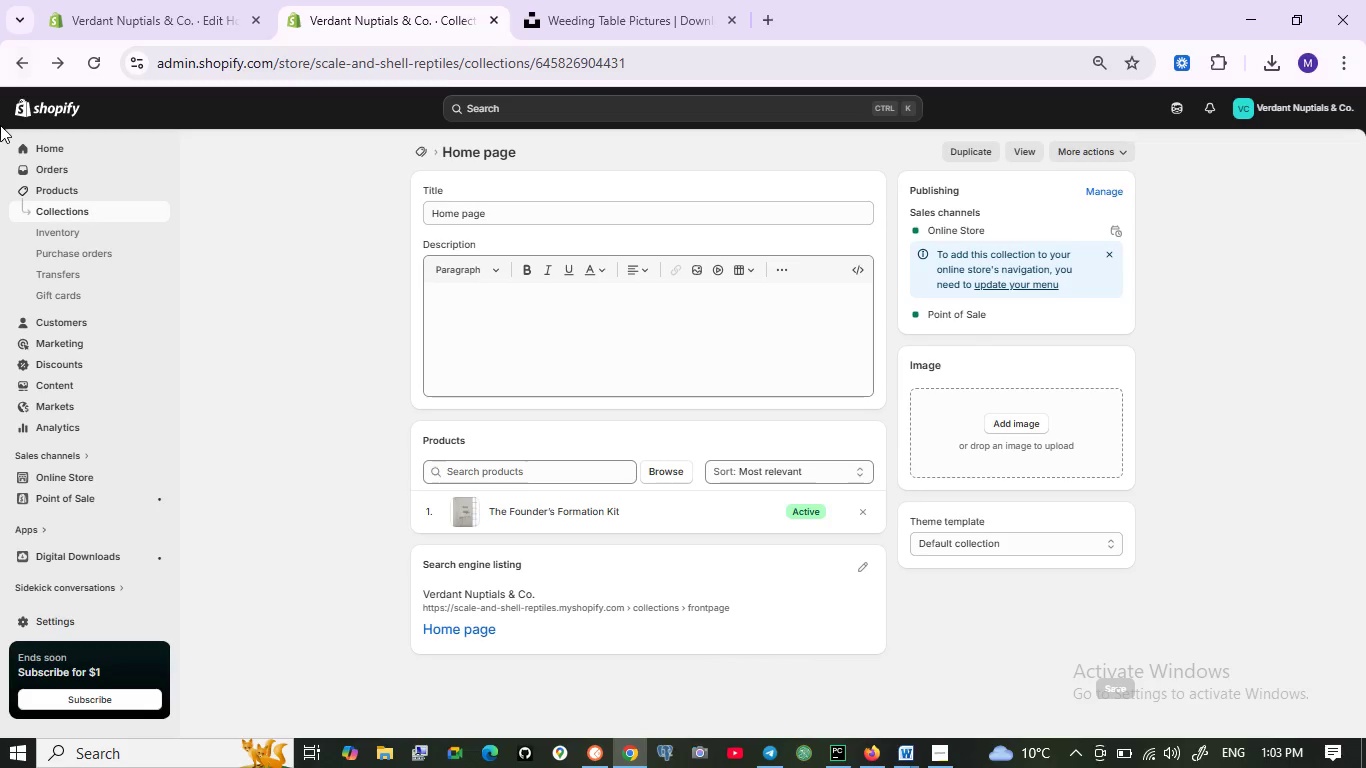 
wait(6.41)
 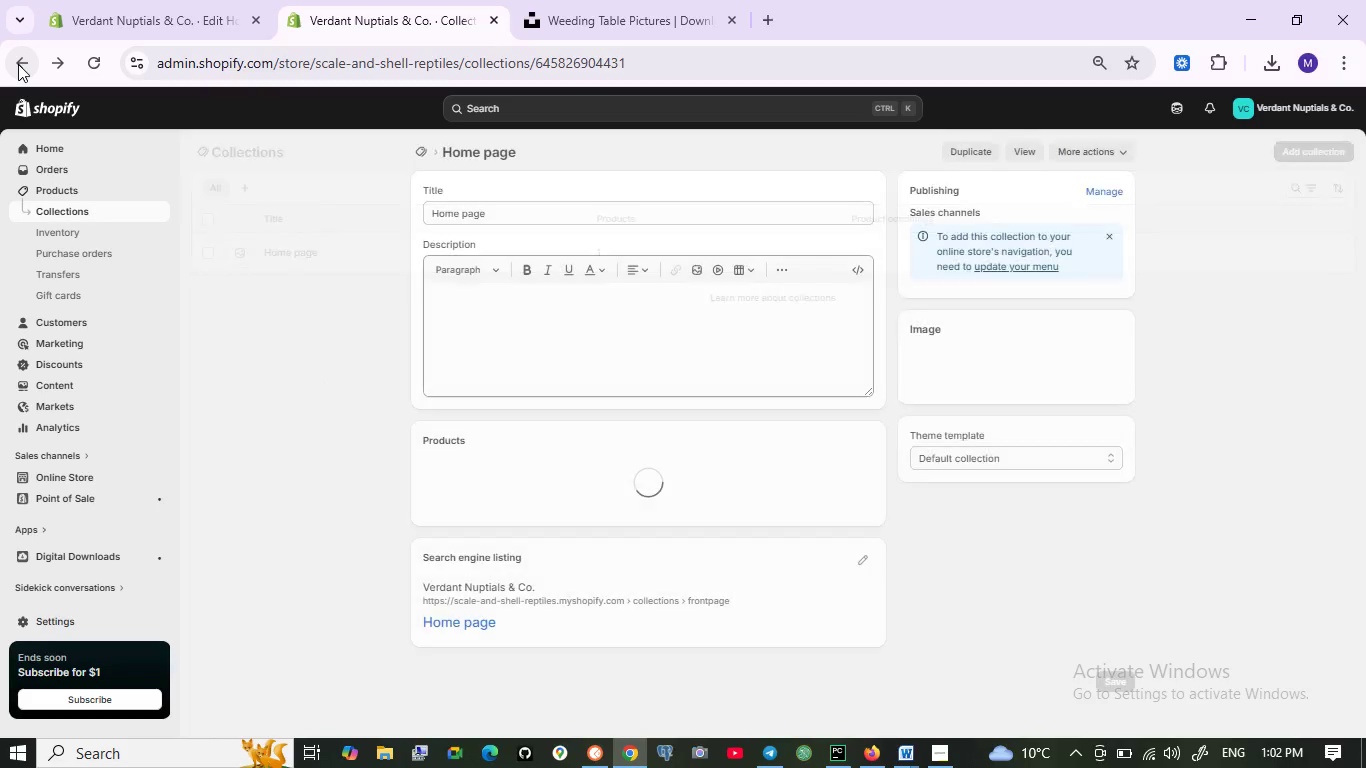 
left_click([76, 194])
 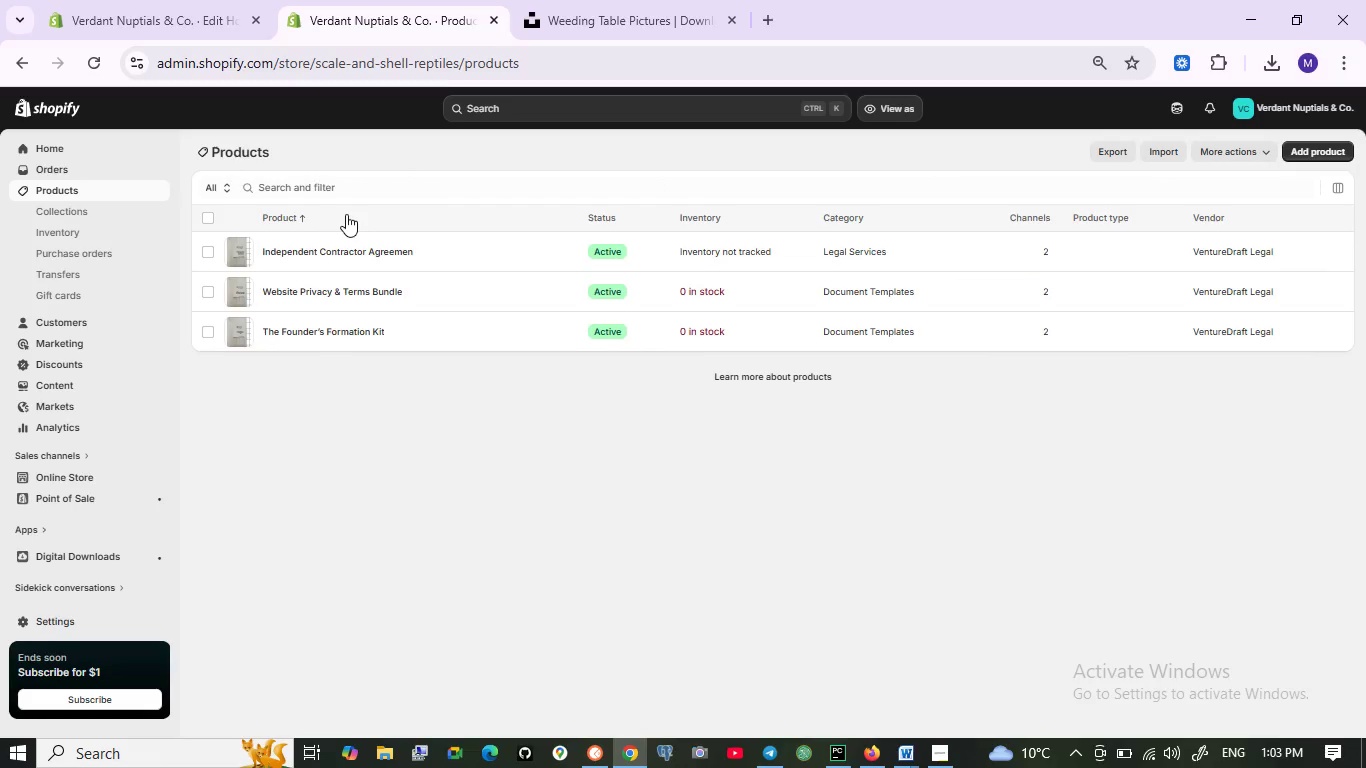 
wait(7.73)
 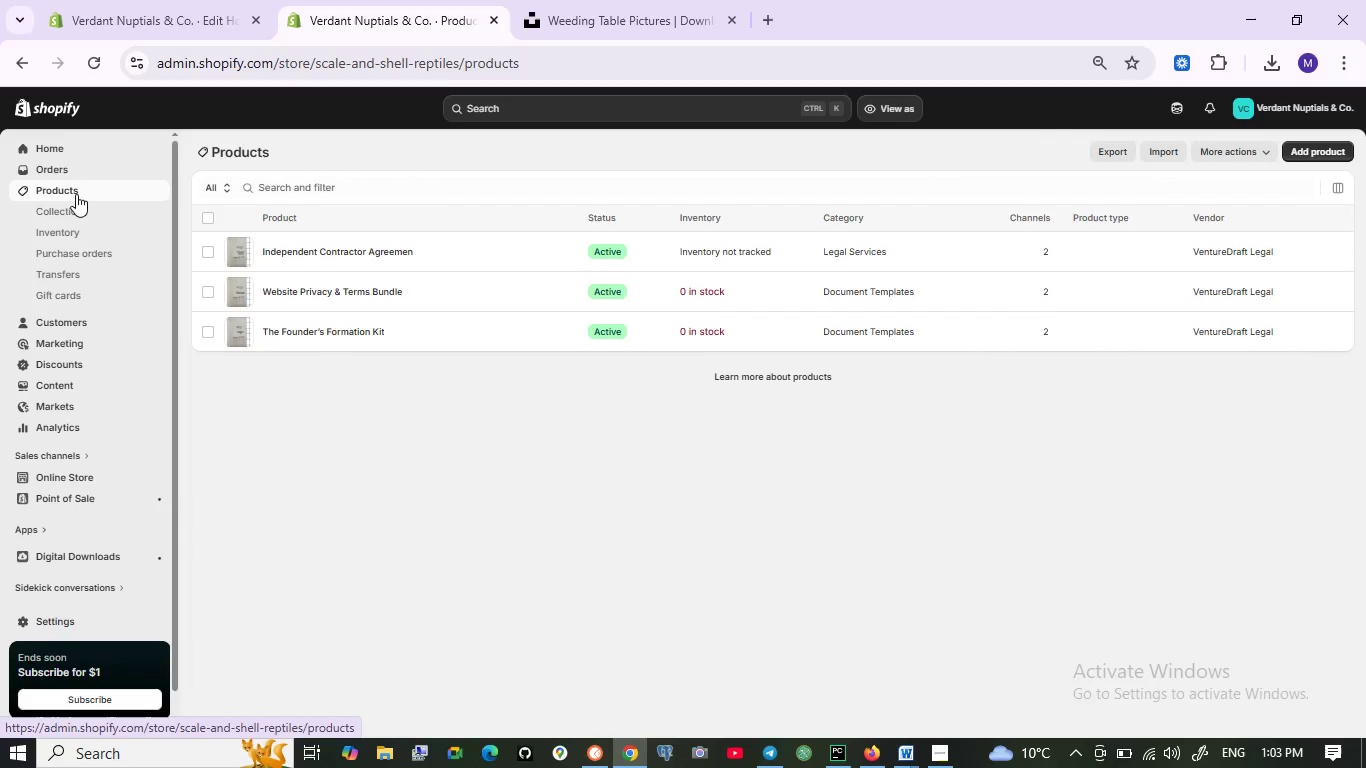 
left_click([207, 216])
 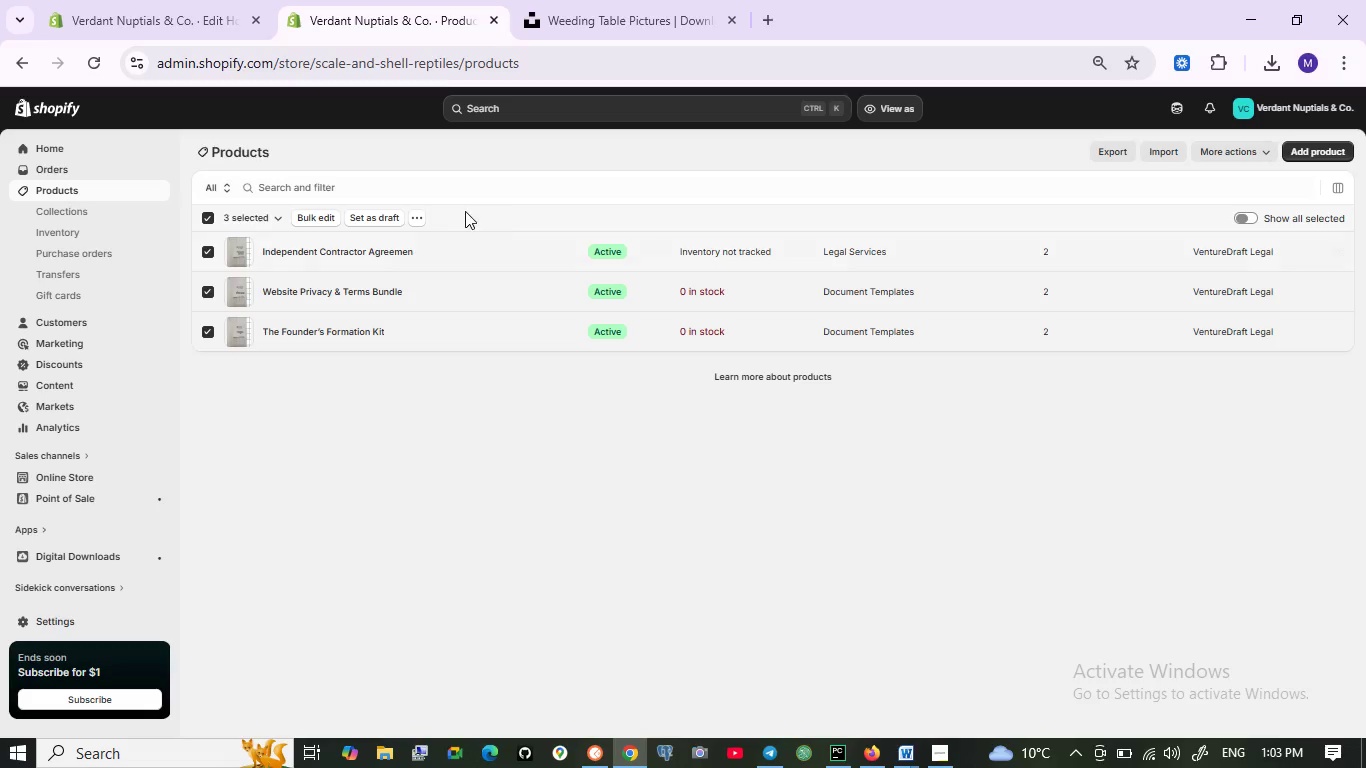 
wait(7.55)
 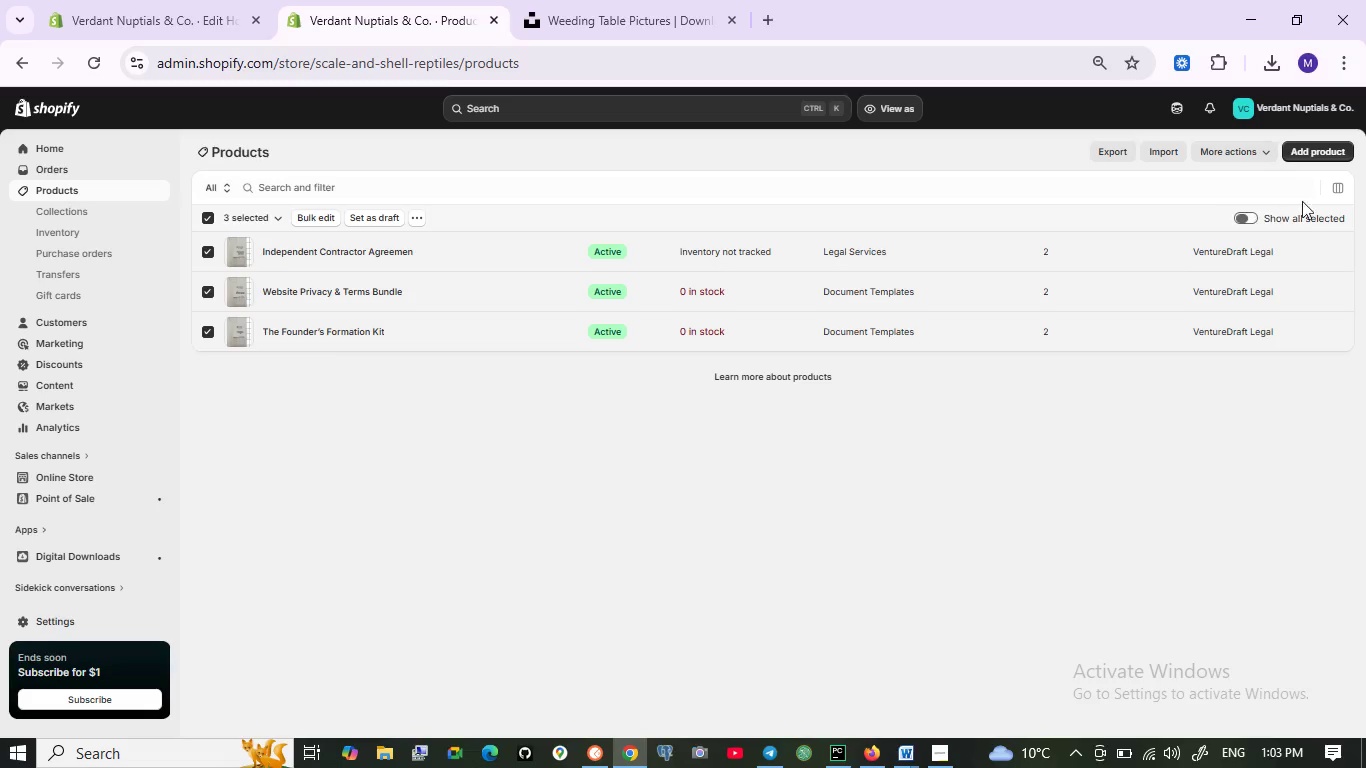 
left_click([413, 216])
 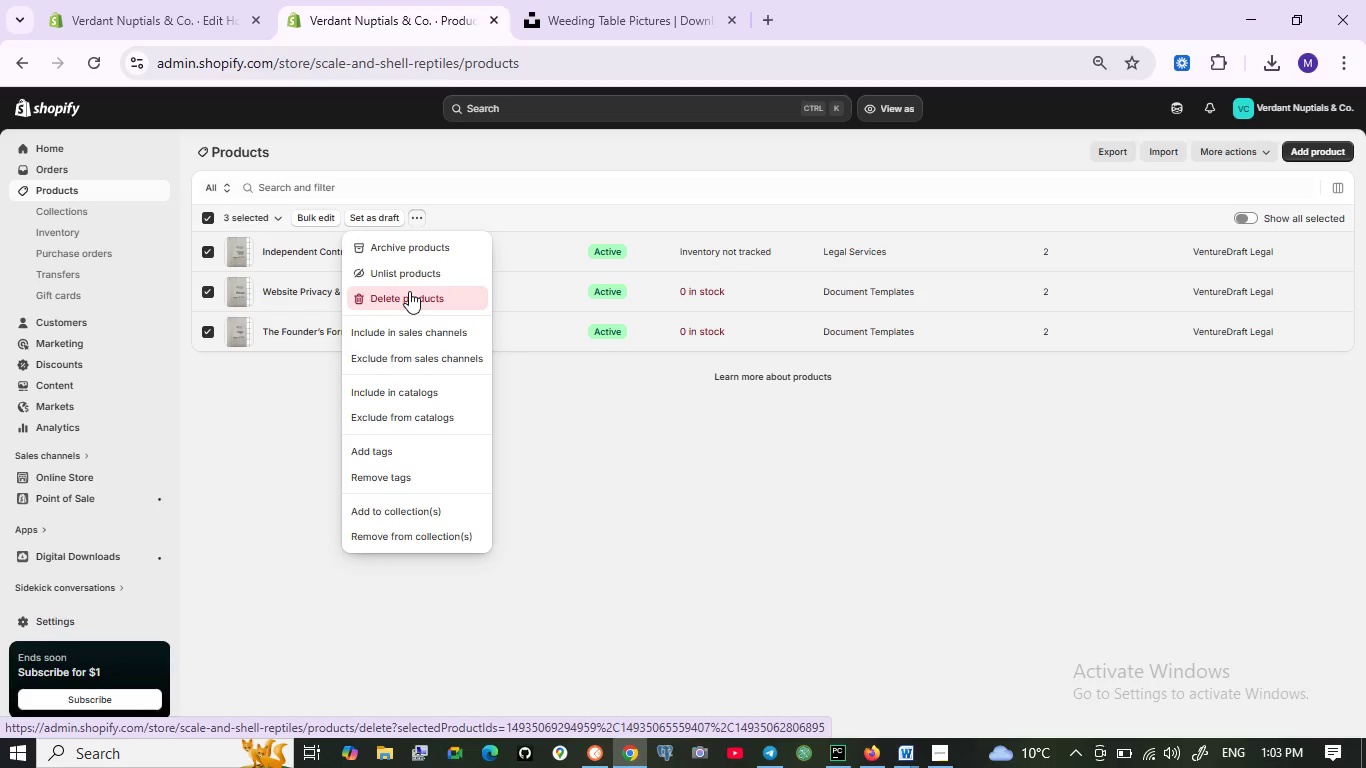 
wait(12.09)
 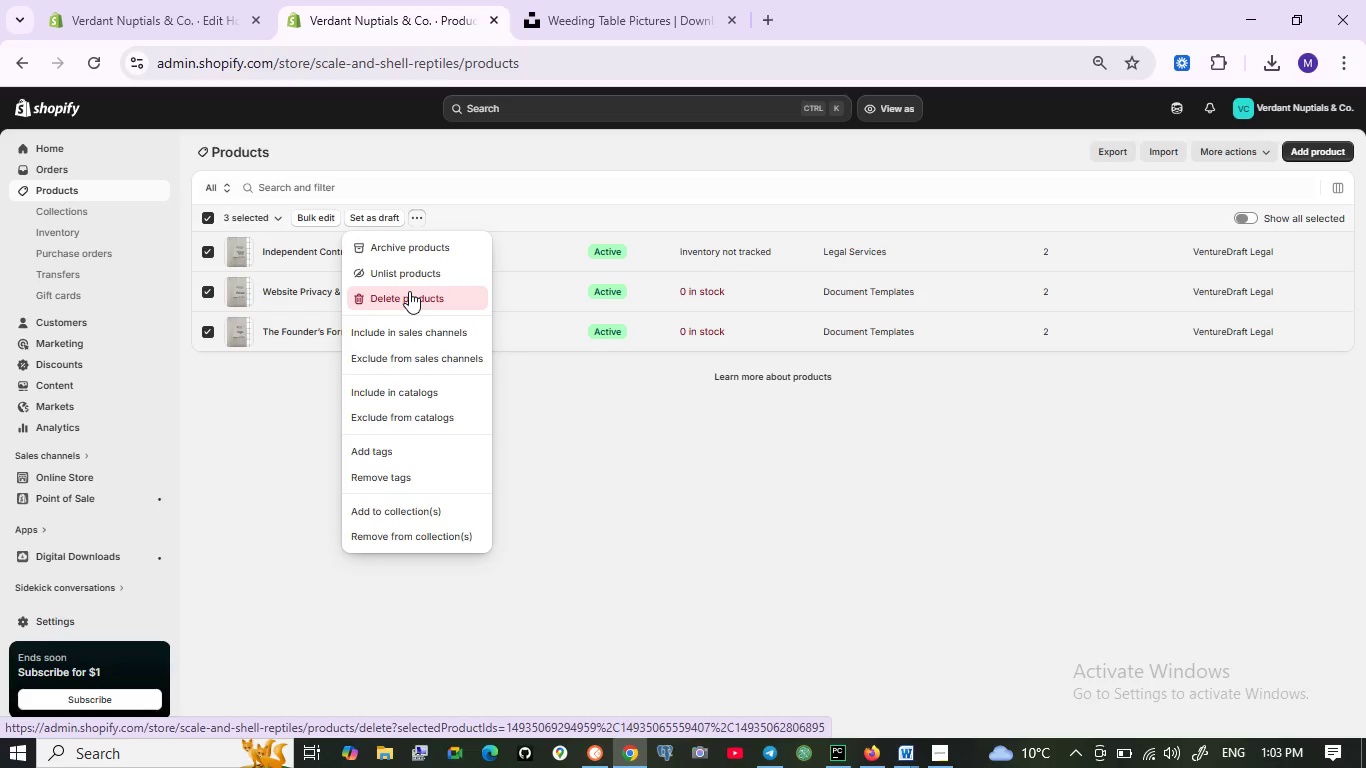 
left_click([409, 291])
 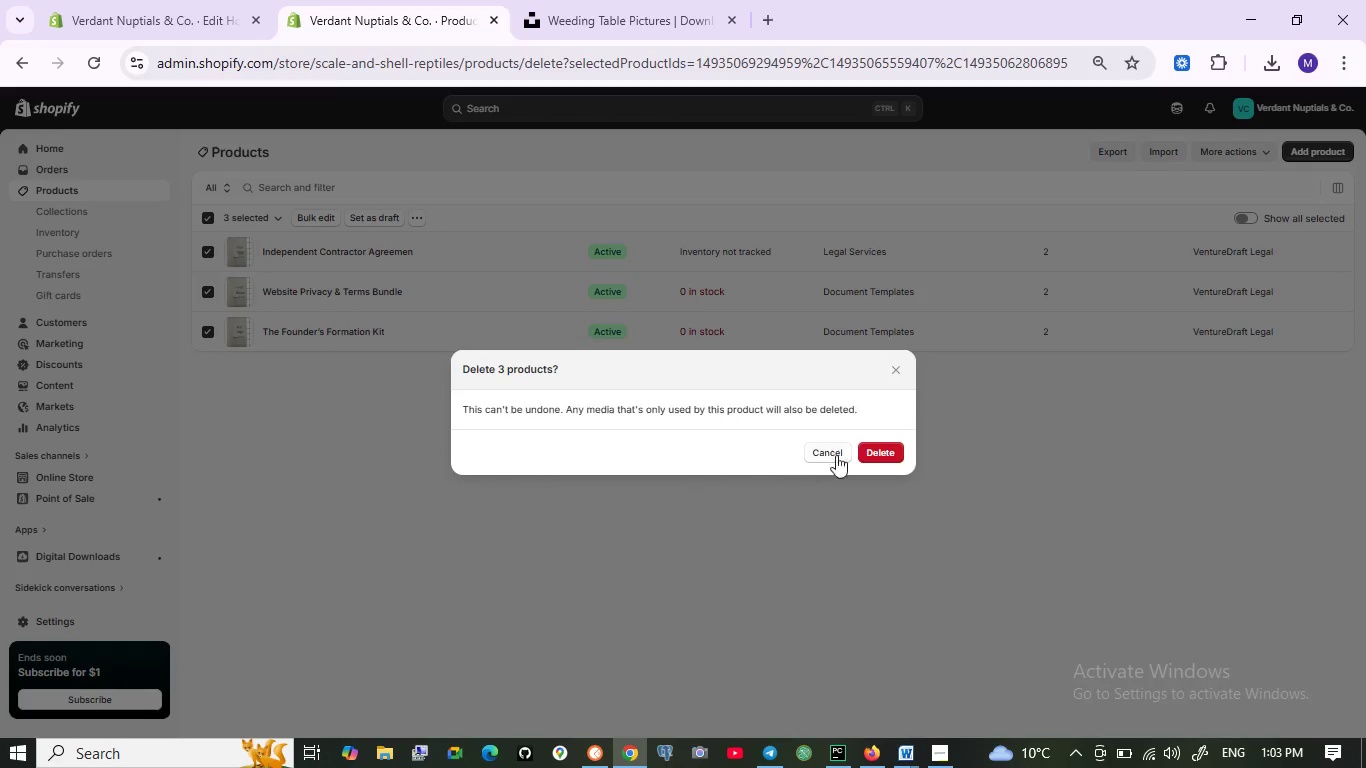 
left_click([871, 453])
 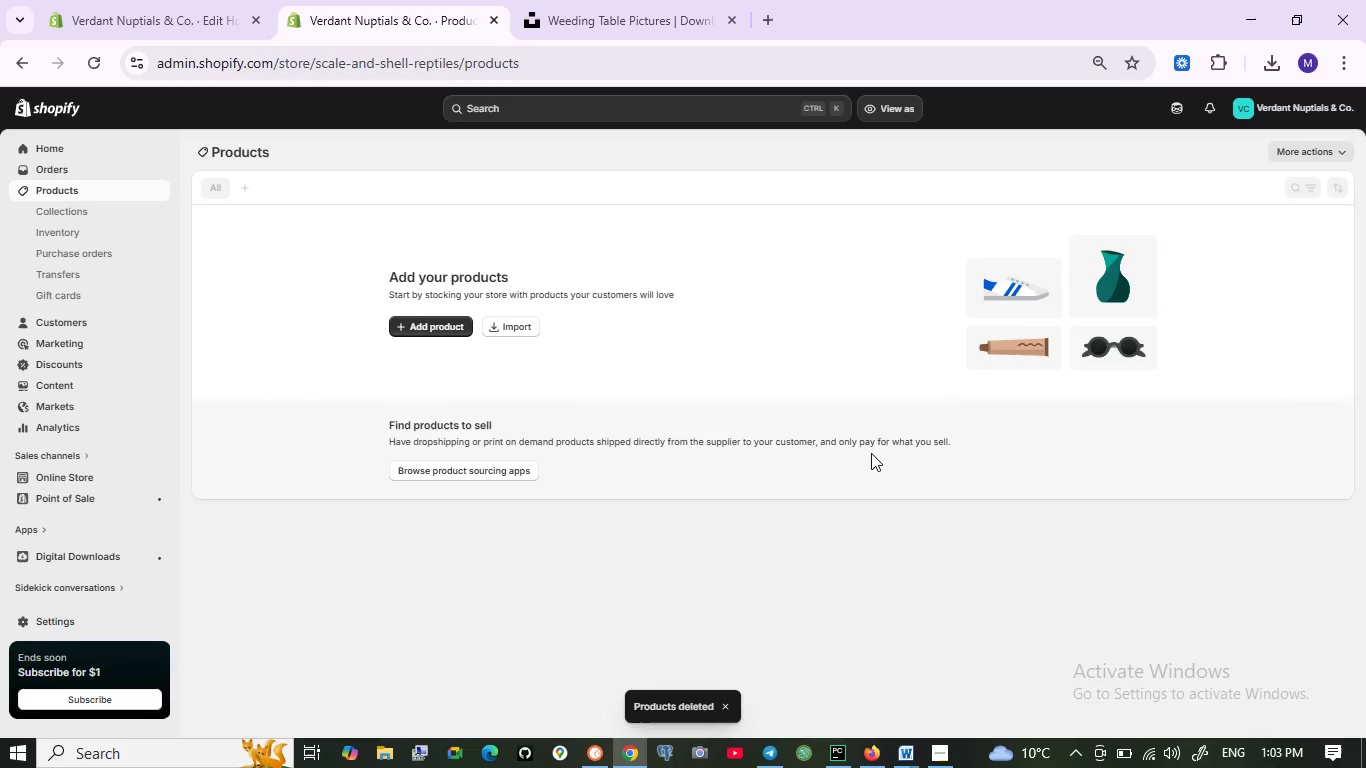 
wait(12.14)
 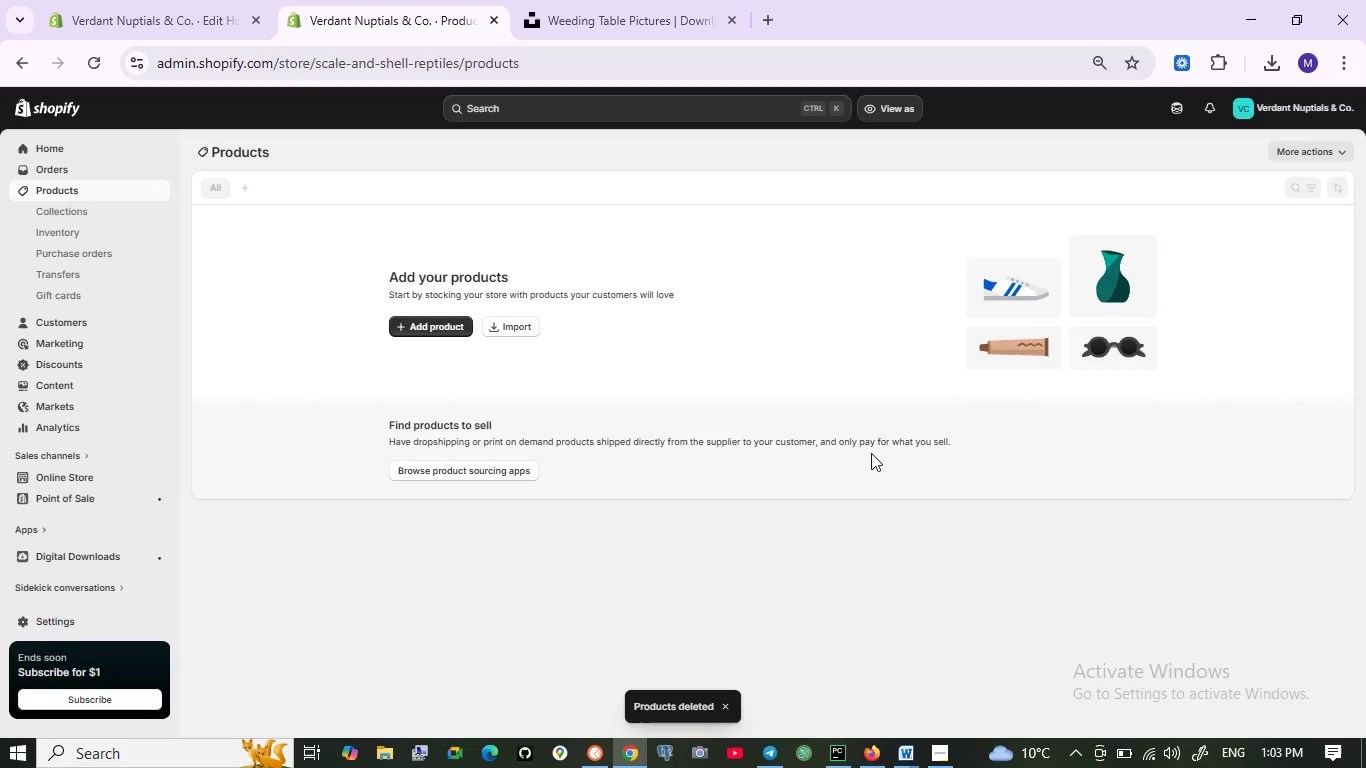 
left_click([84, 187])
 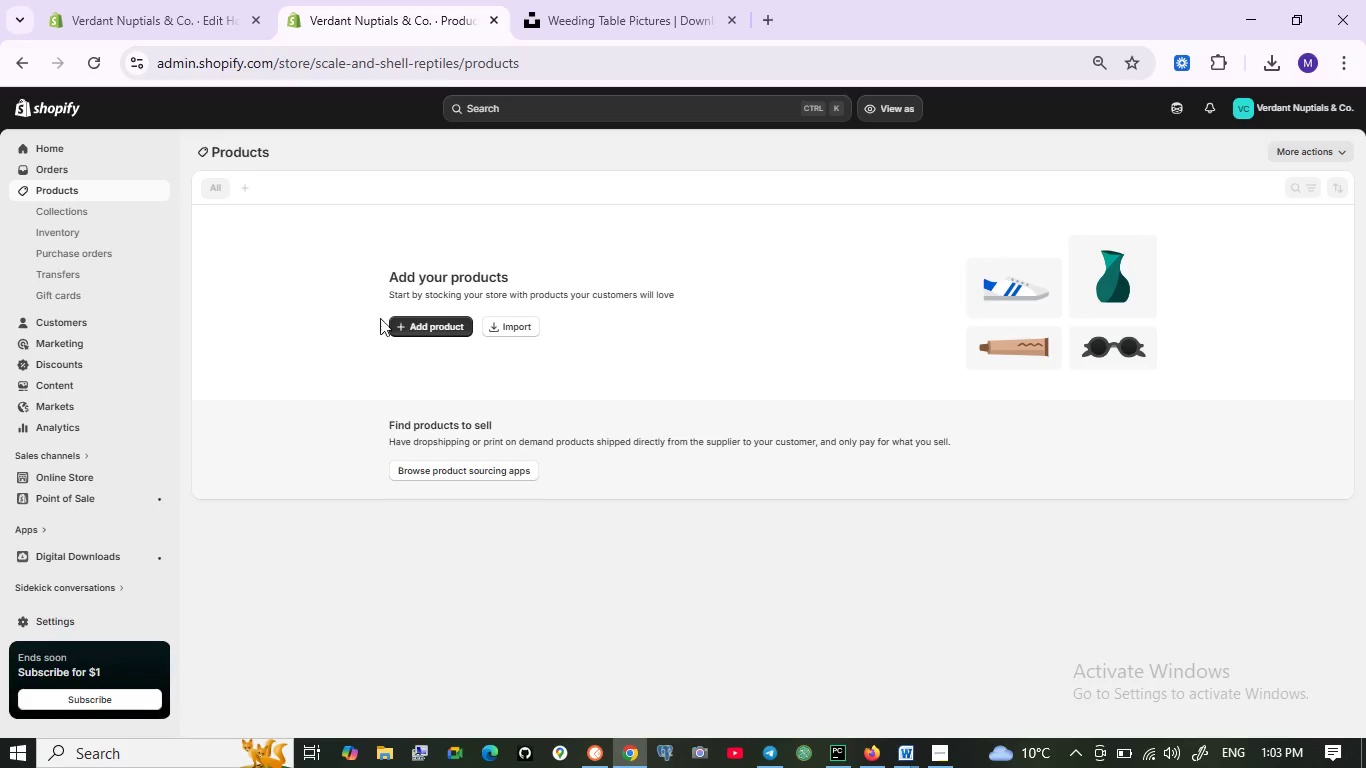 
left_click([418, 331])
 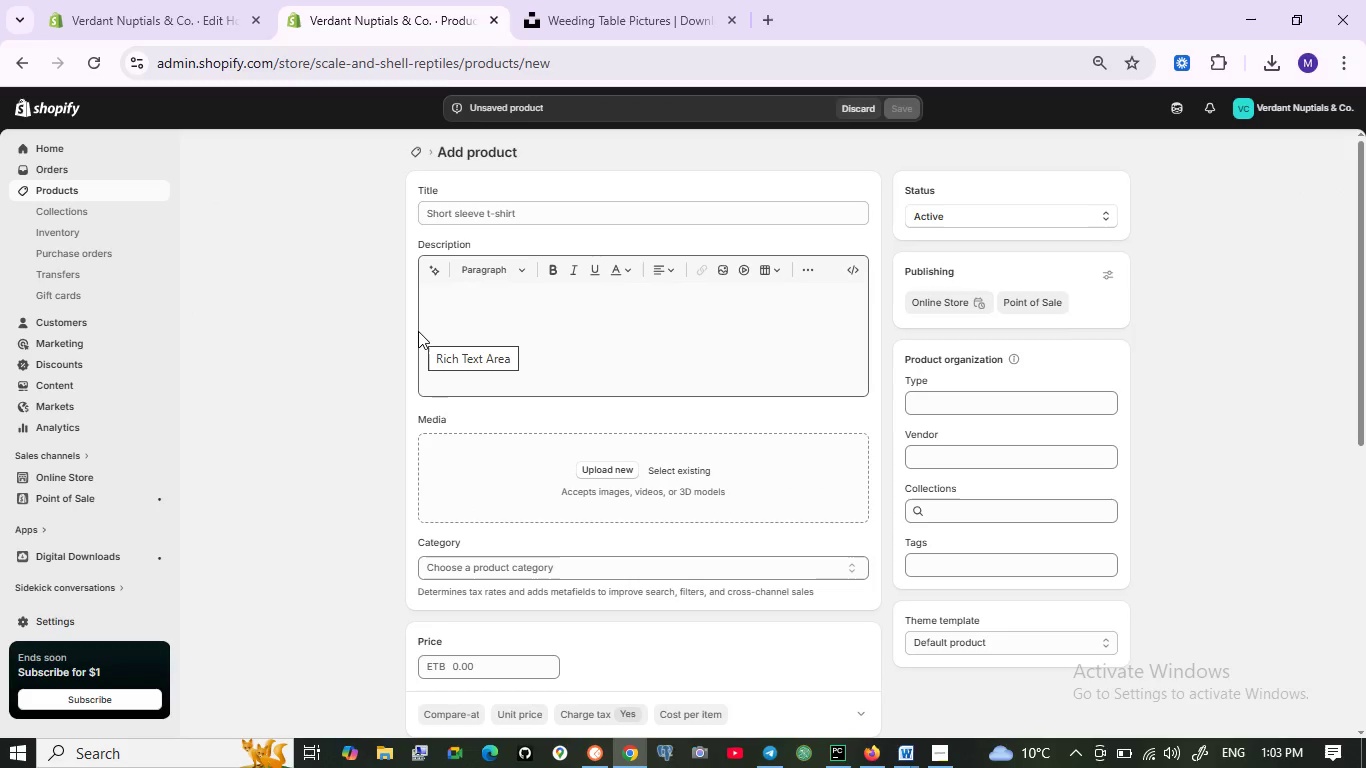 
wait(13.0)
 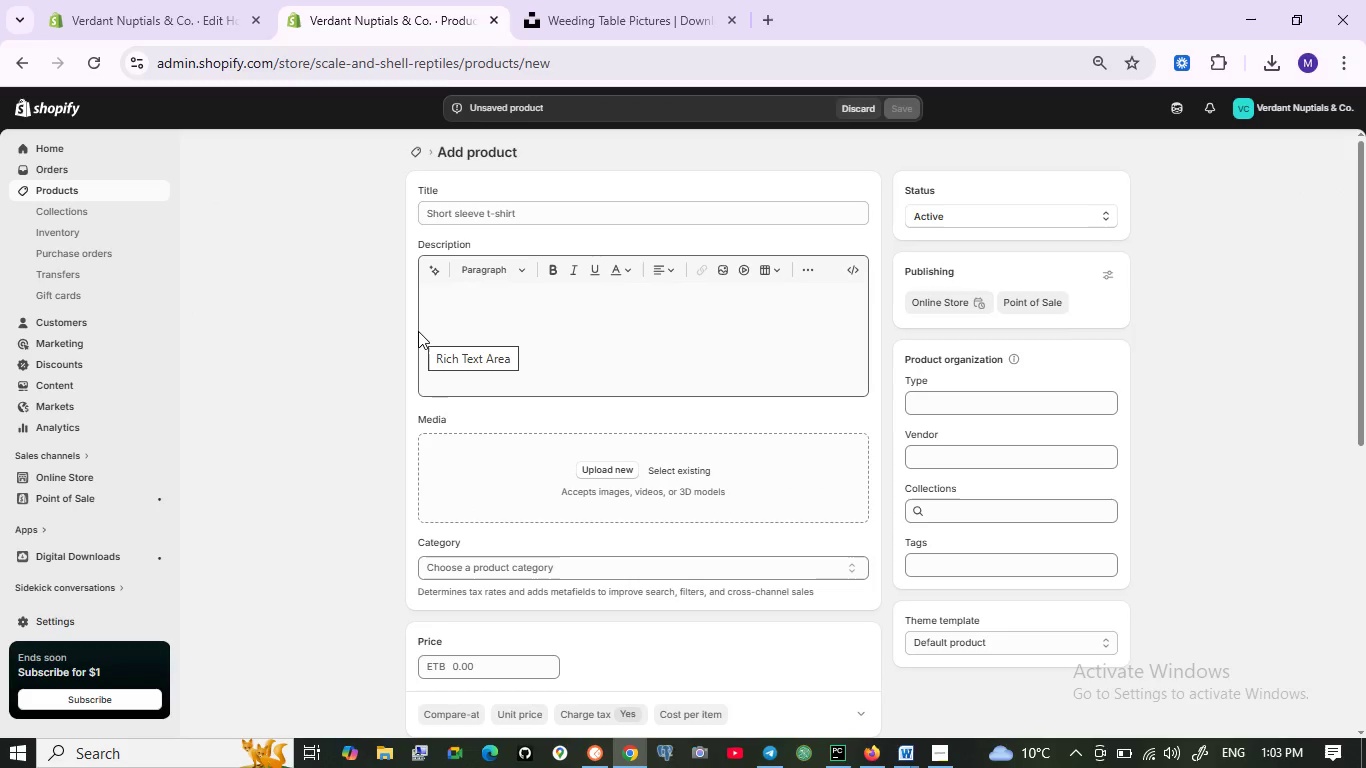 
left_click([578, 212])
 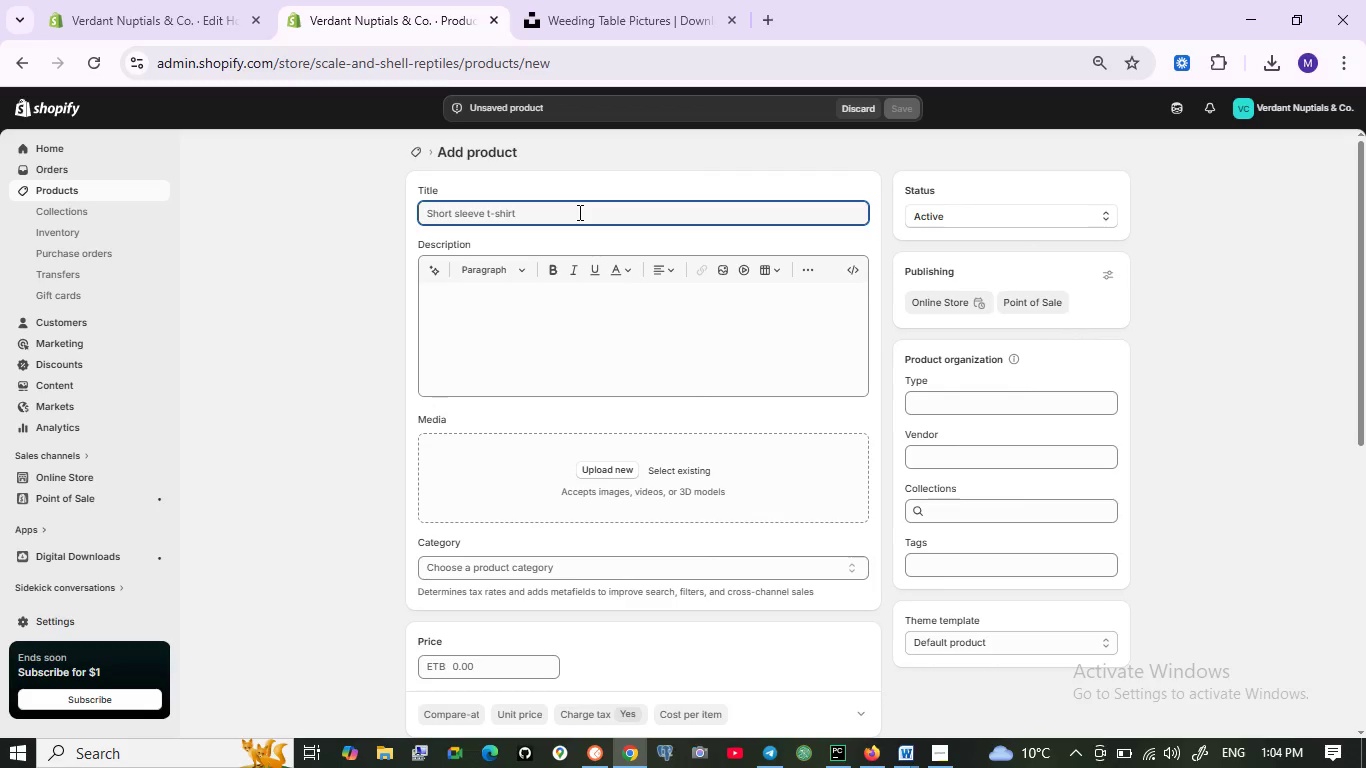 
wait(16.73)
 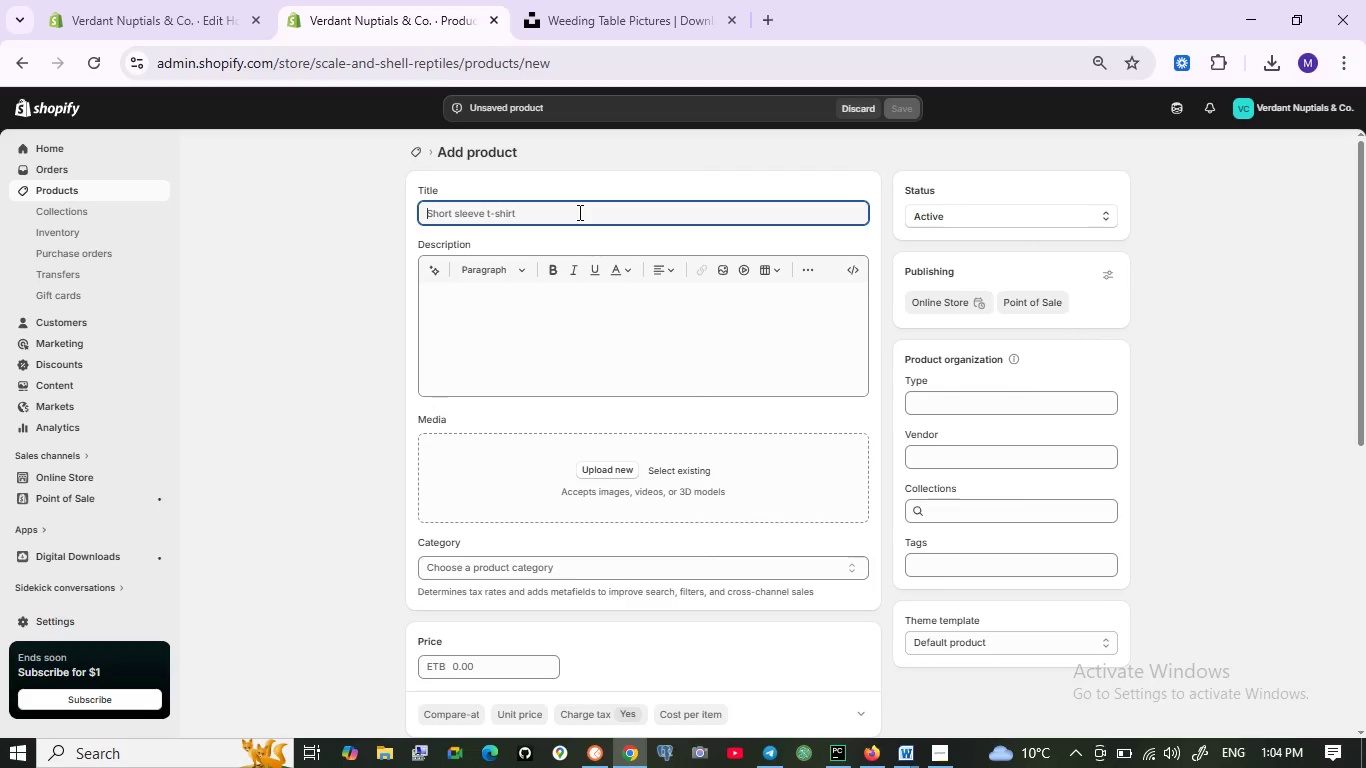 
type(Mo)
 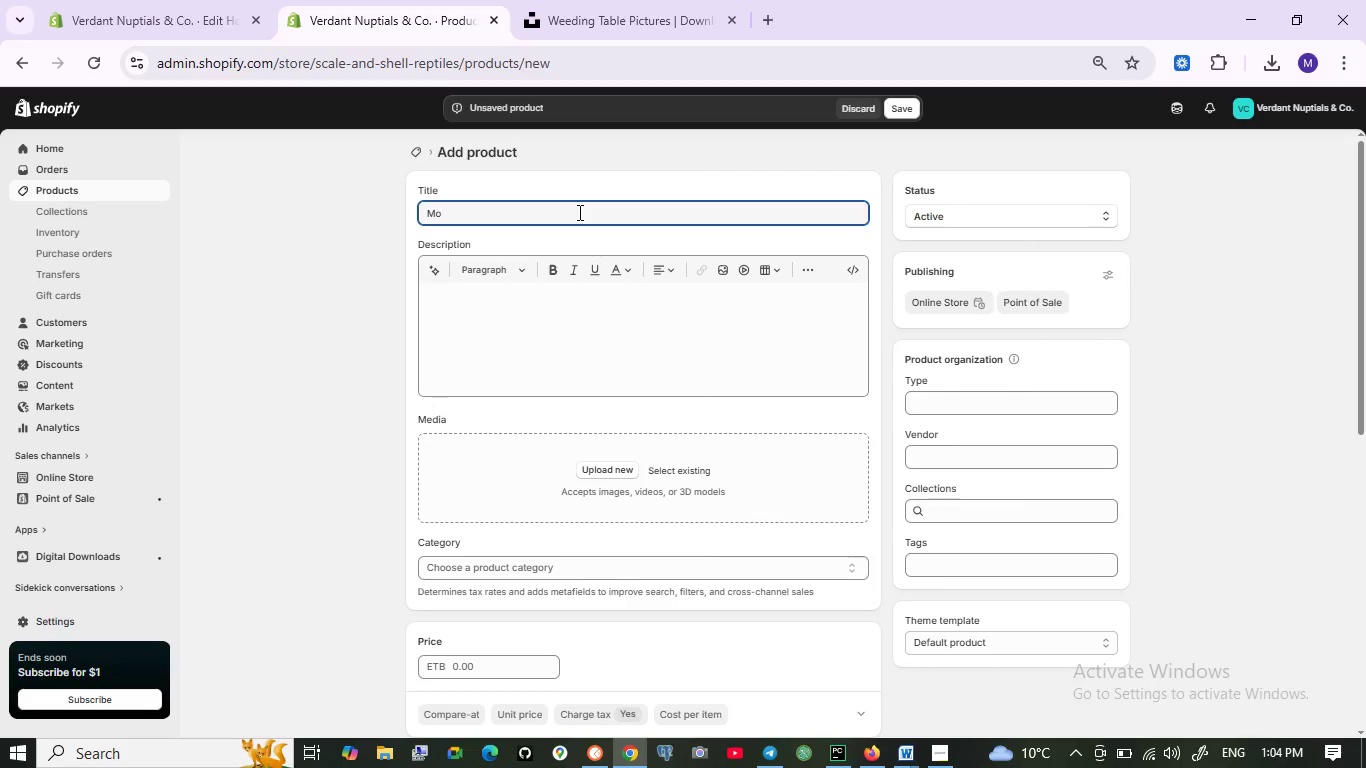 
type(ssy )
 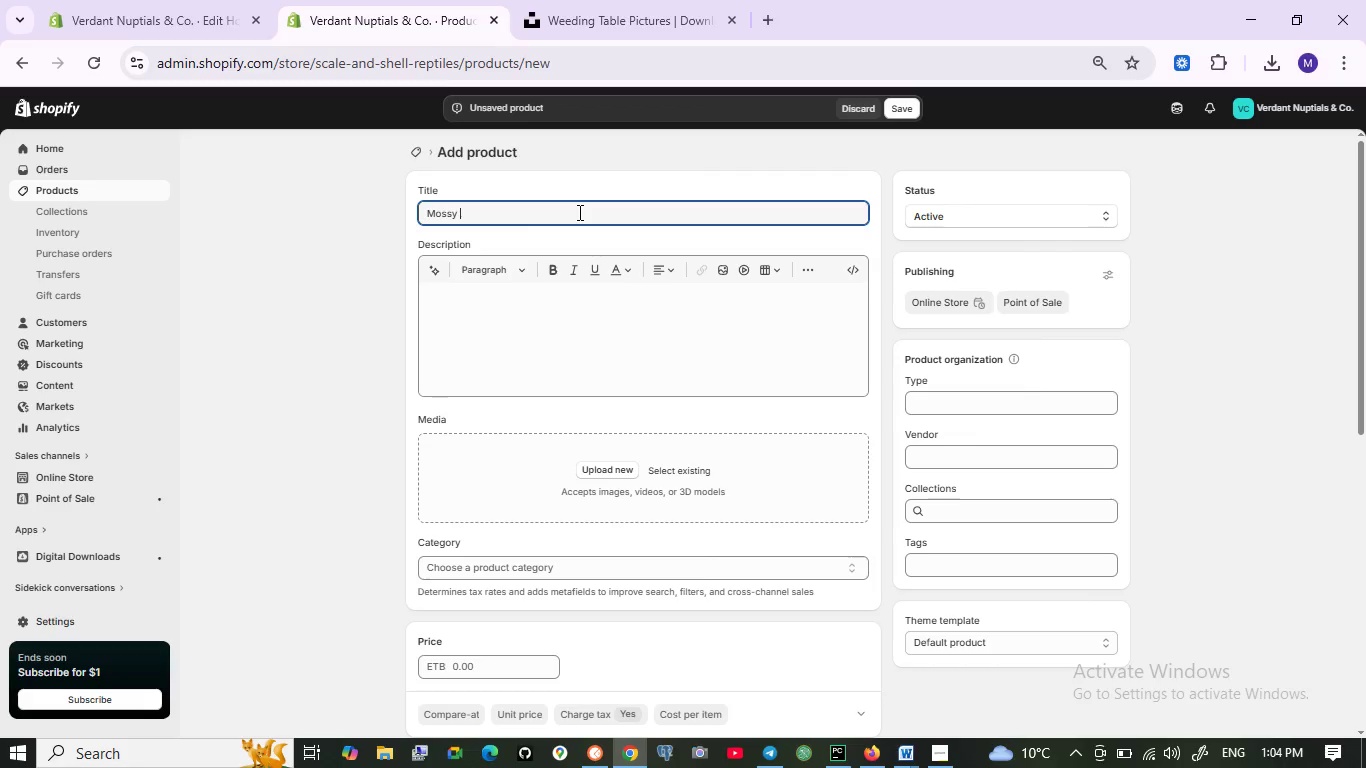 
type(Meadow Mi)
 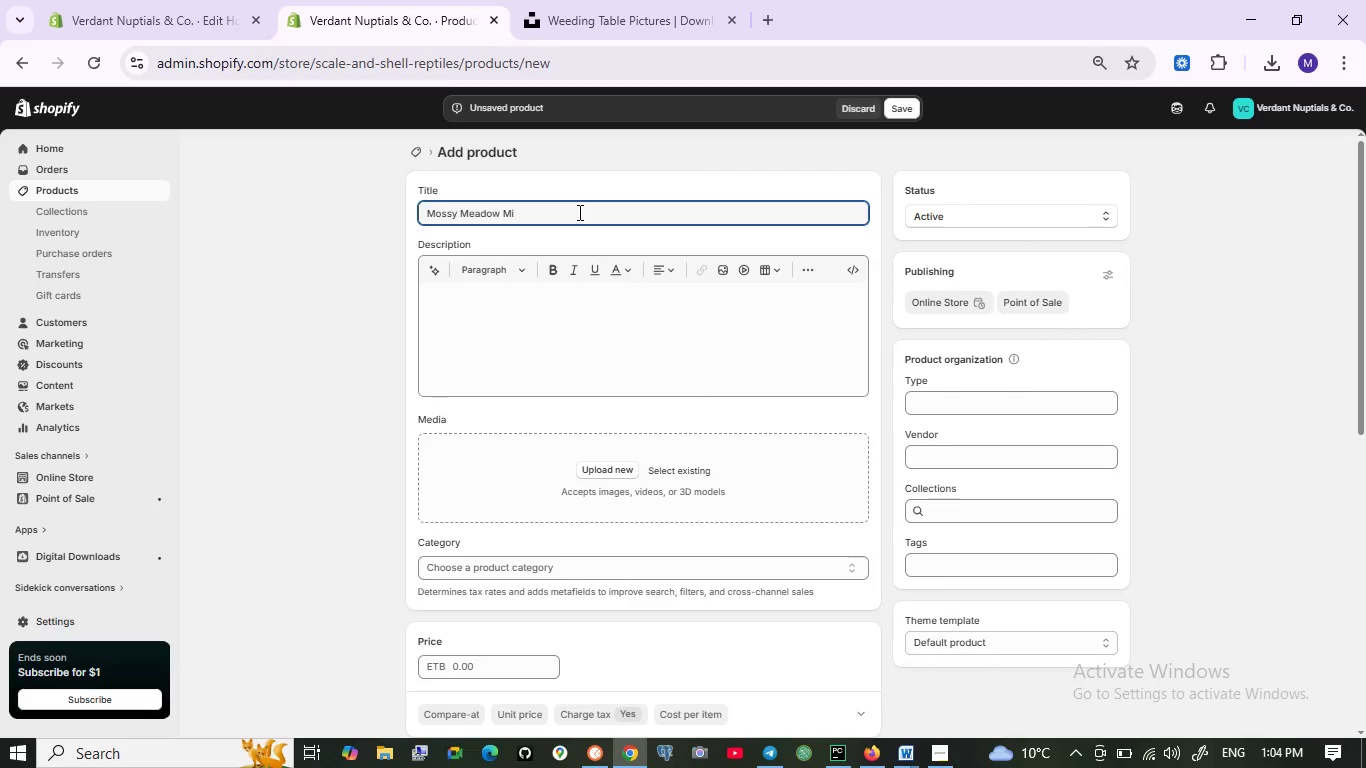 
wait(6.06)
 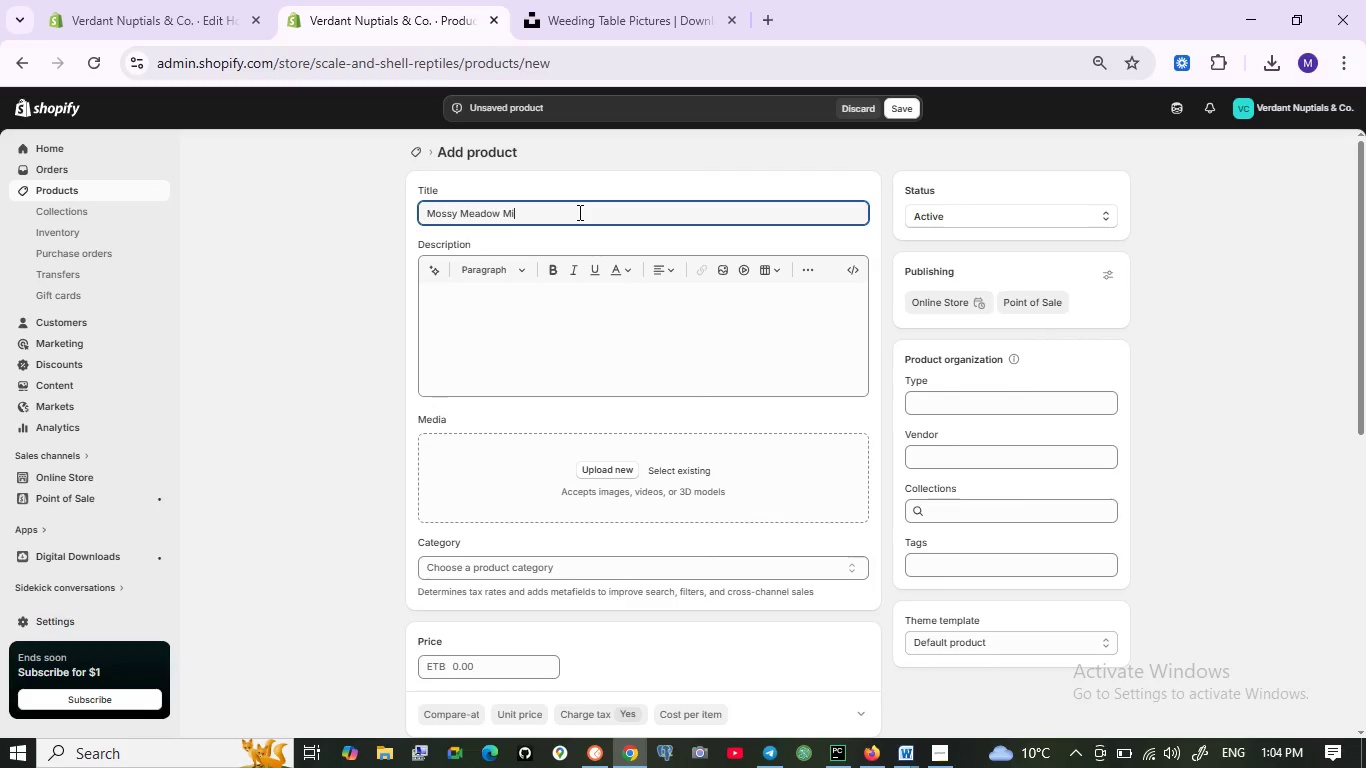 
type(cro )
key(Backspace)
type(-Weeding Kit |)
 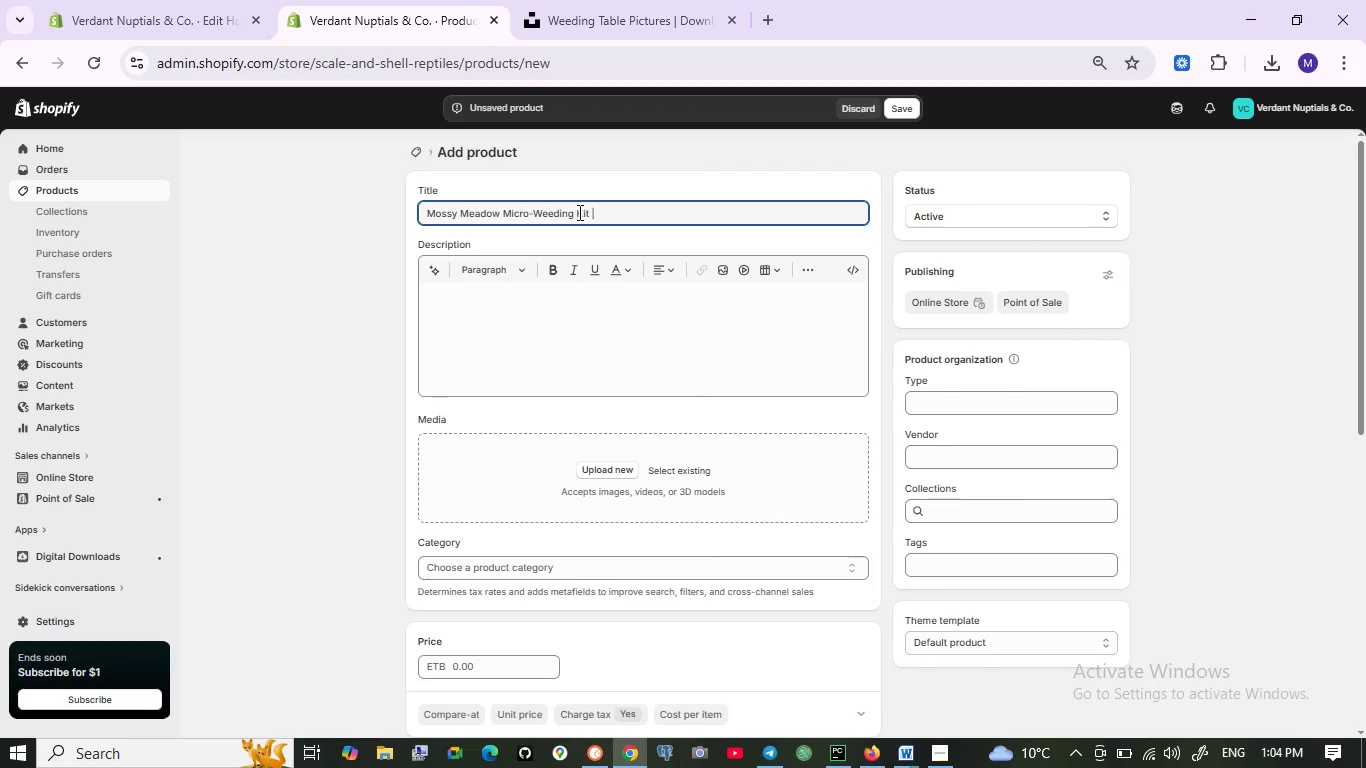 
type(Zero-waset)
key(Backspace)
key(Backspace)
type(te Luxury)
 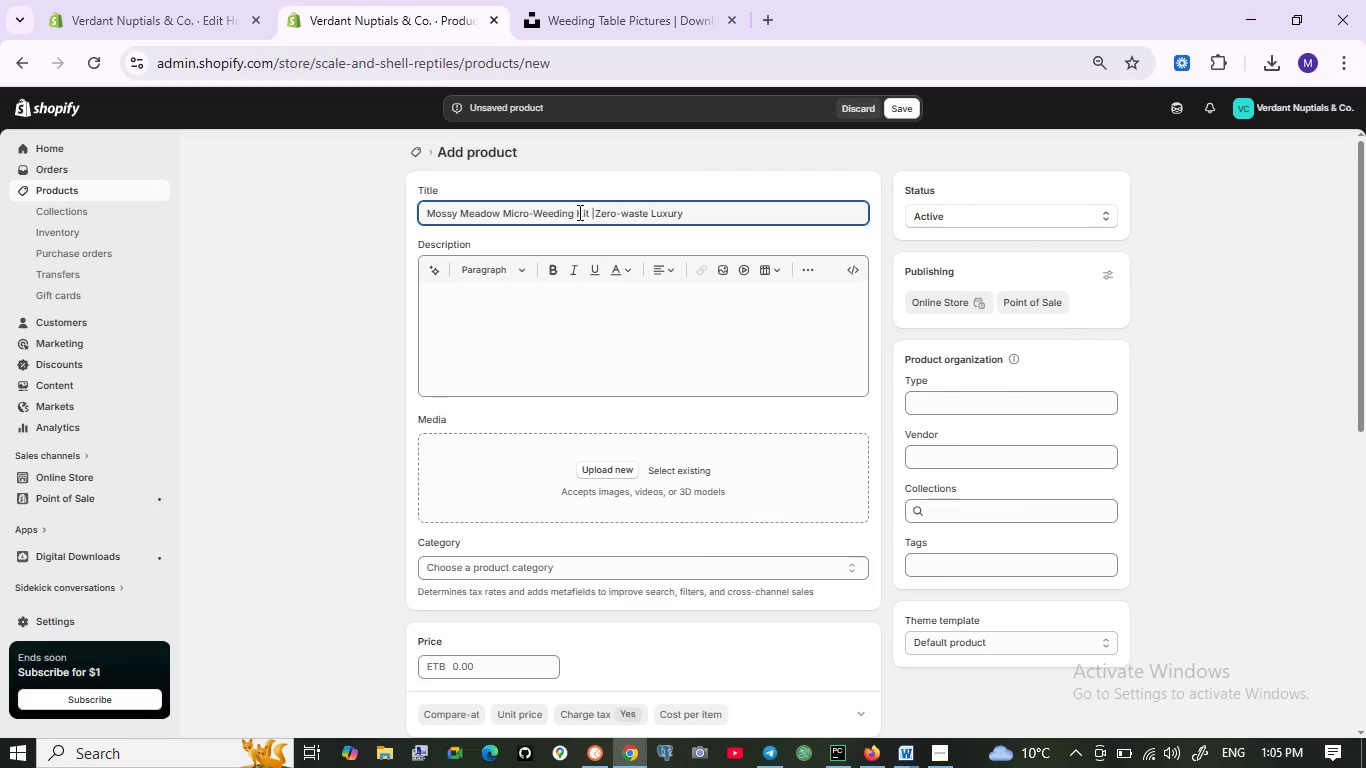 
type( Rental)
 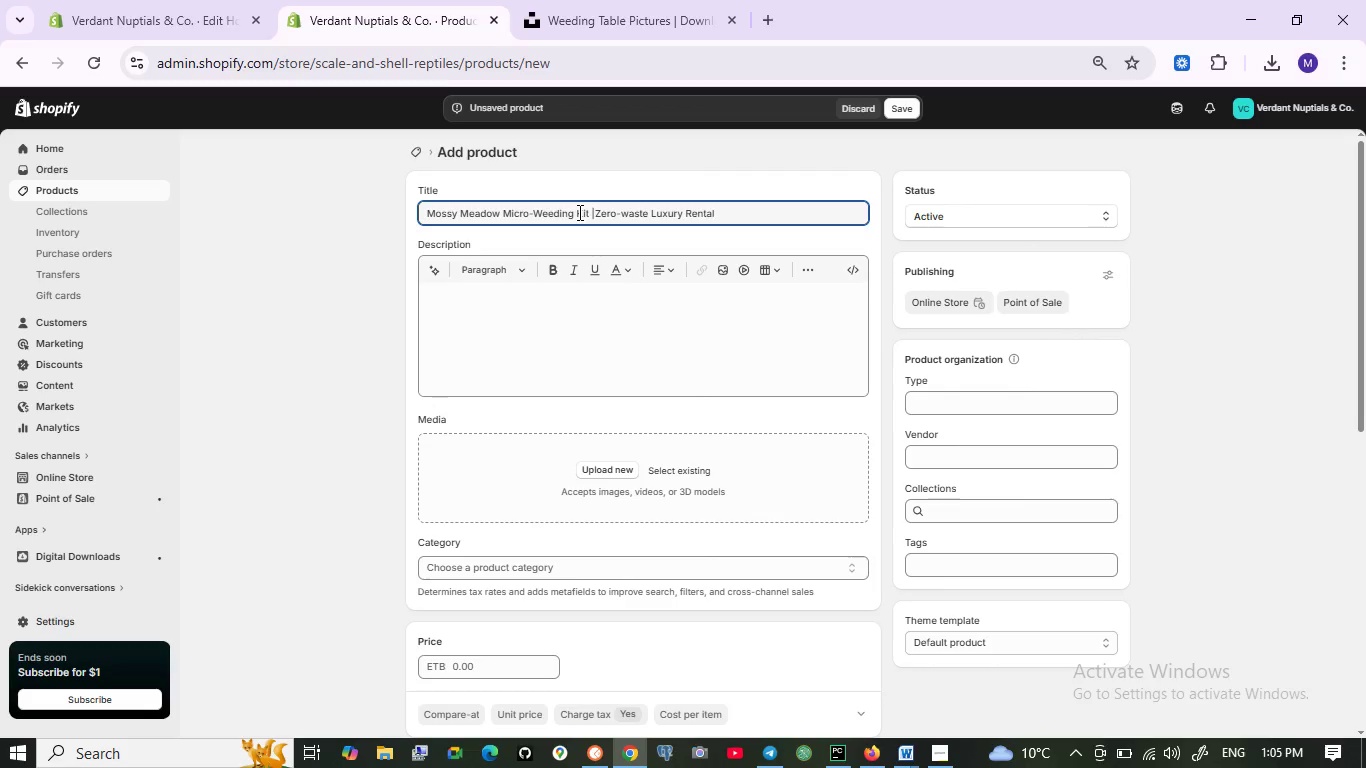 
wait(13.52)
 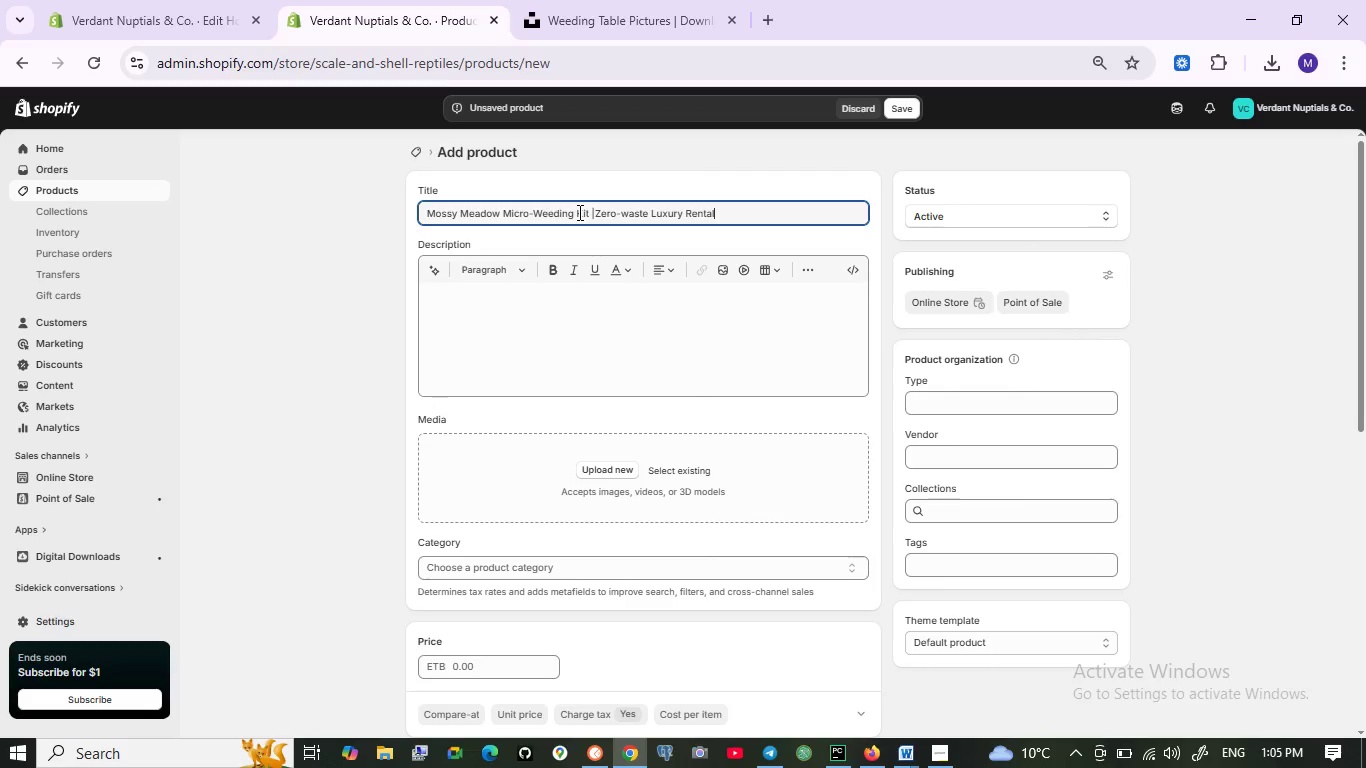 
left_click([452, 296])
 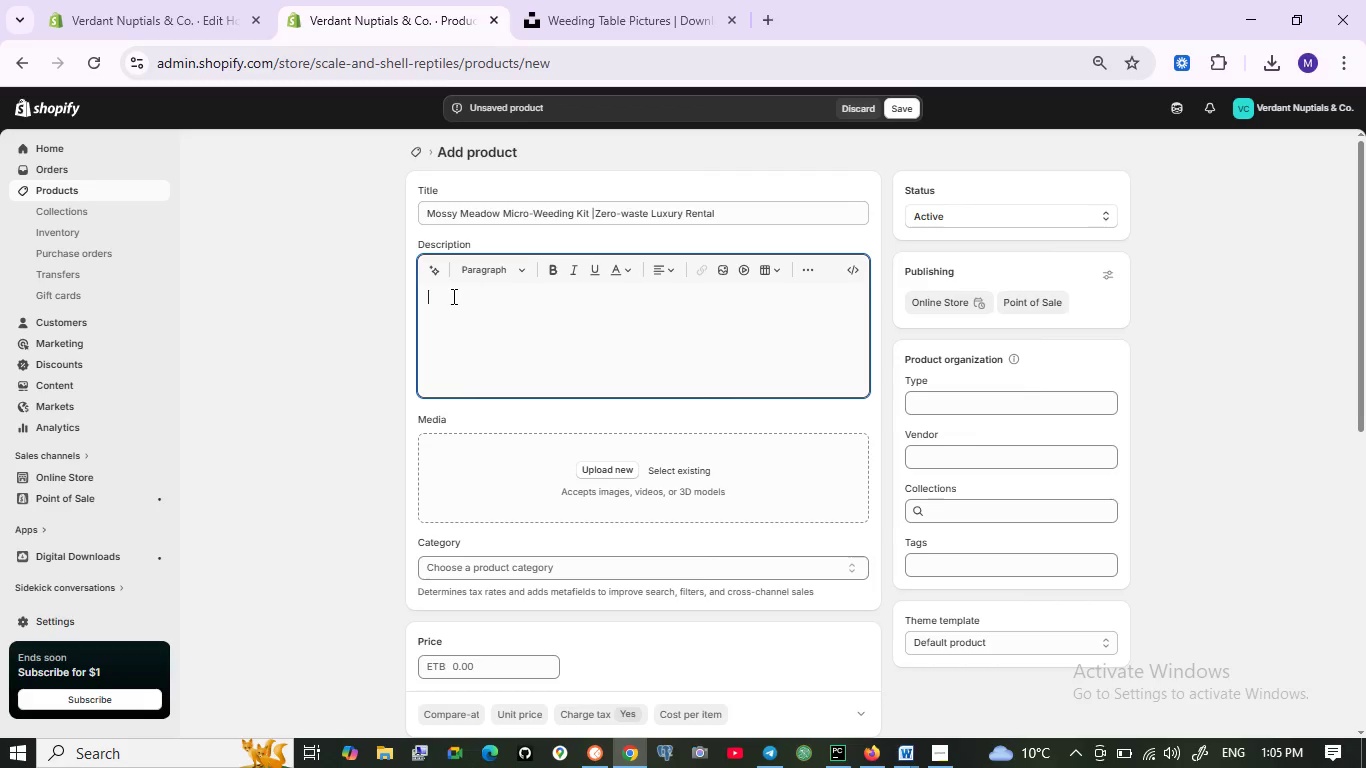 
type(Transform )
 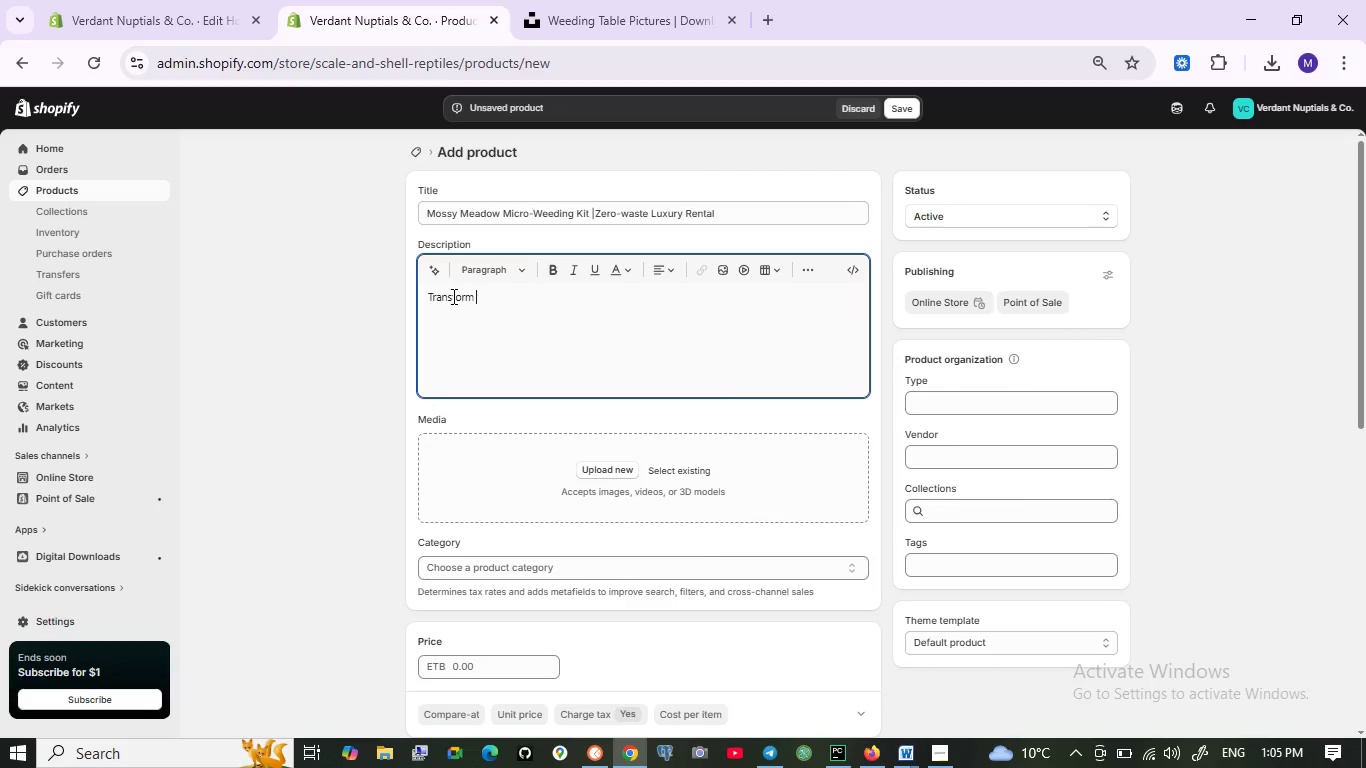 
wait(5.77)
 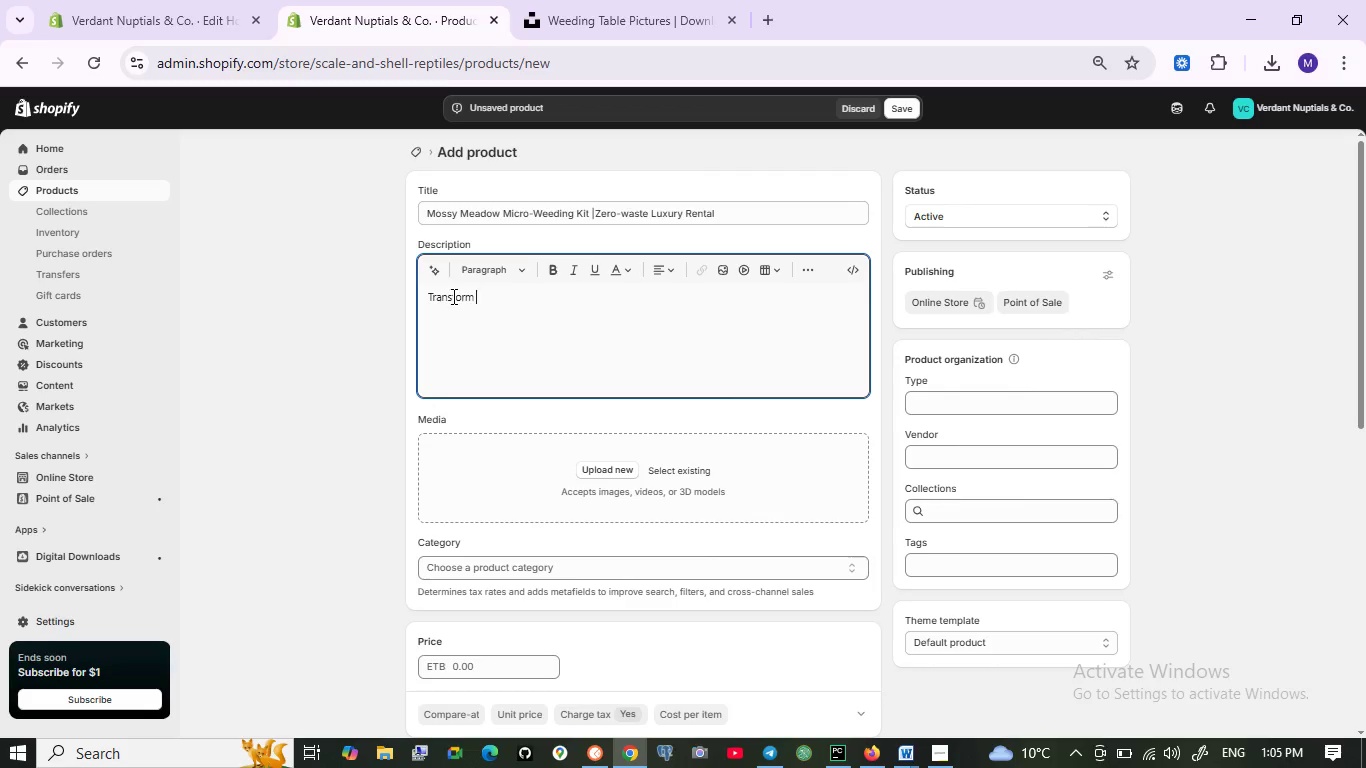 
left_click([453, 296])
 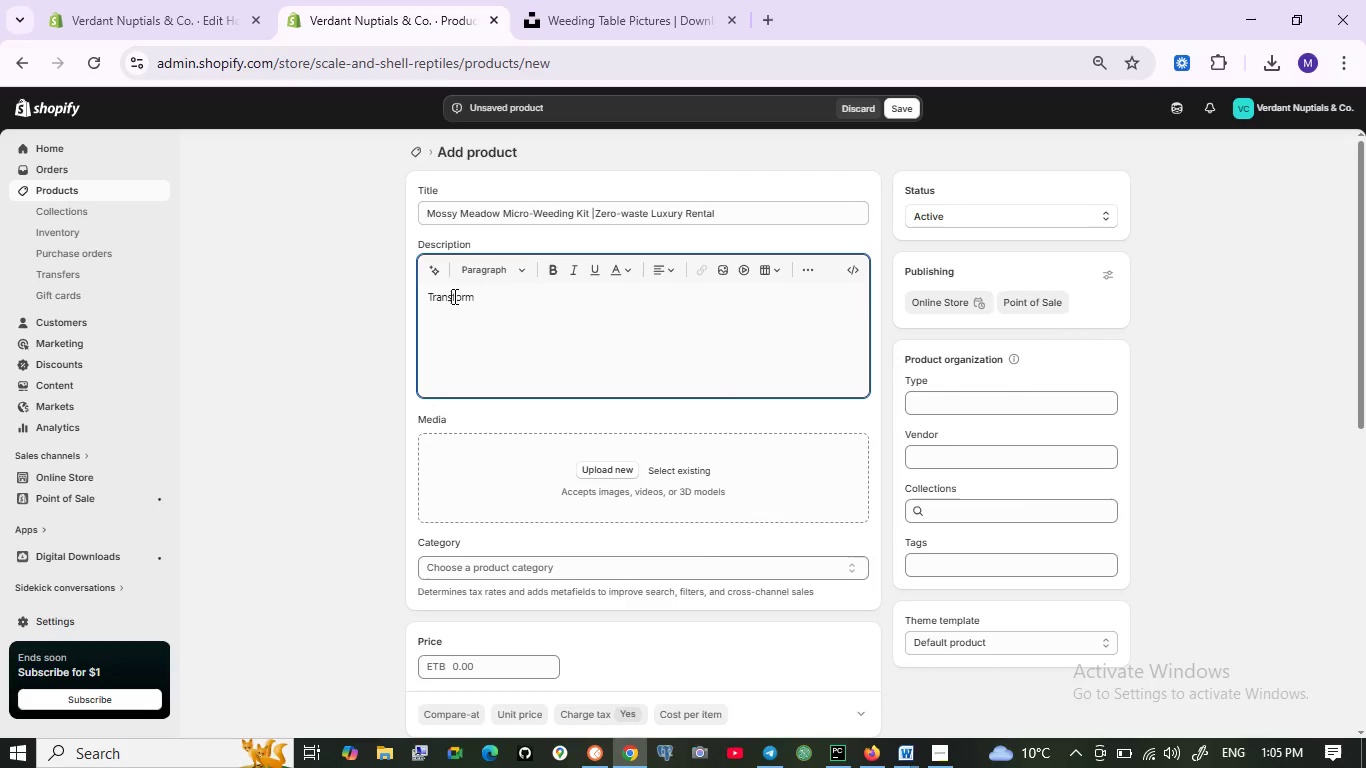 
type(your intimate )
 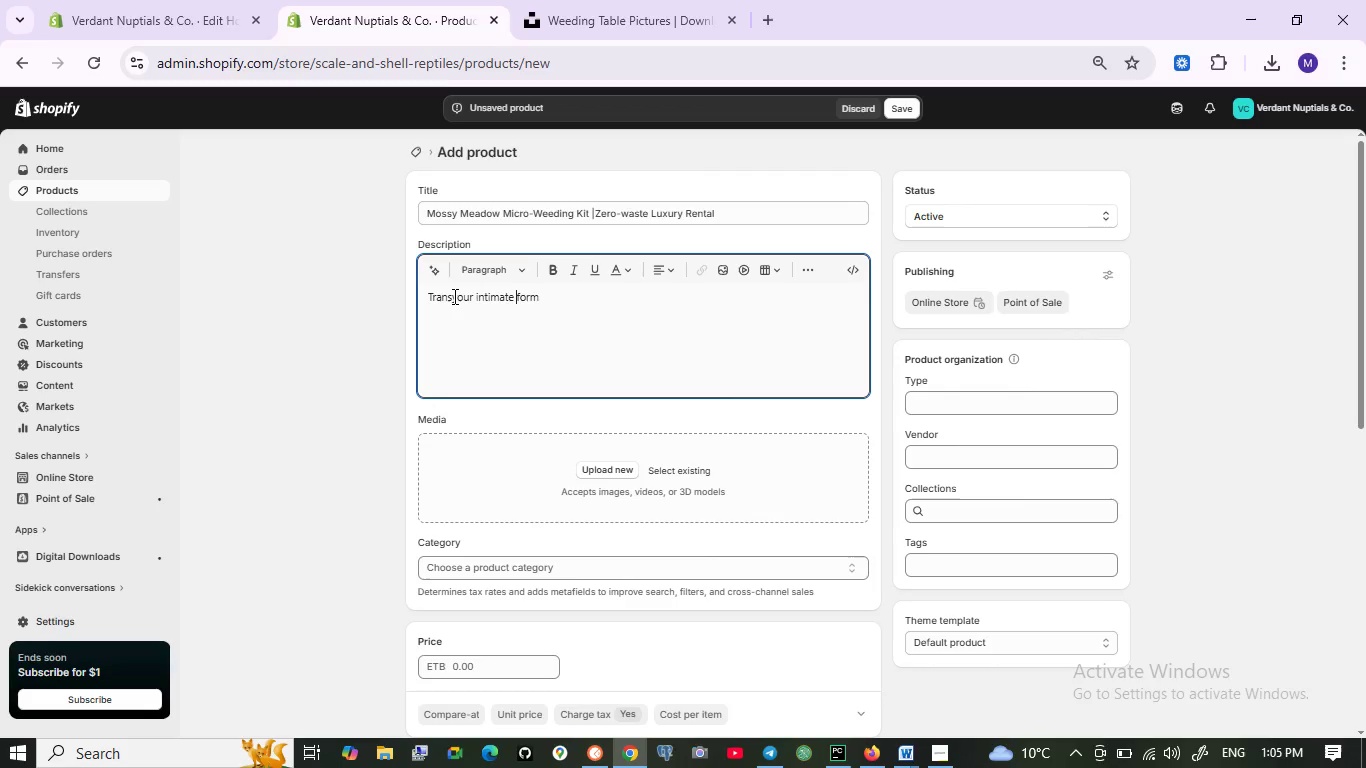 
key(Control+Z)
 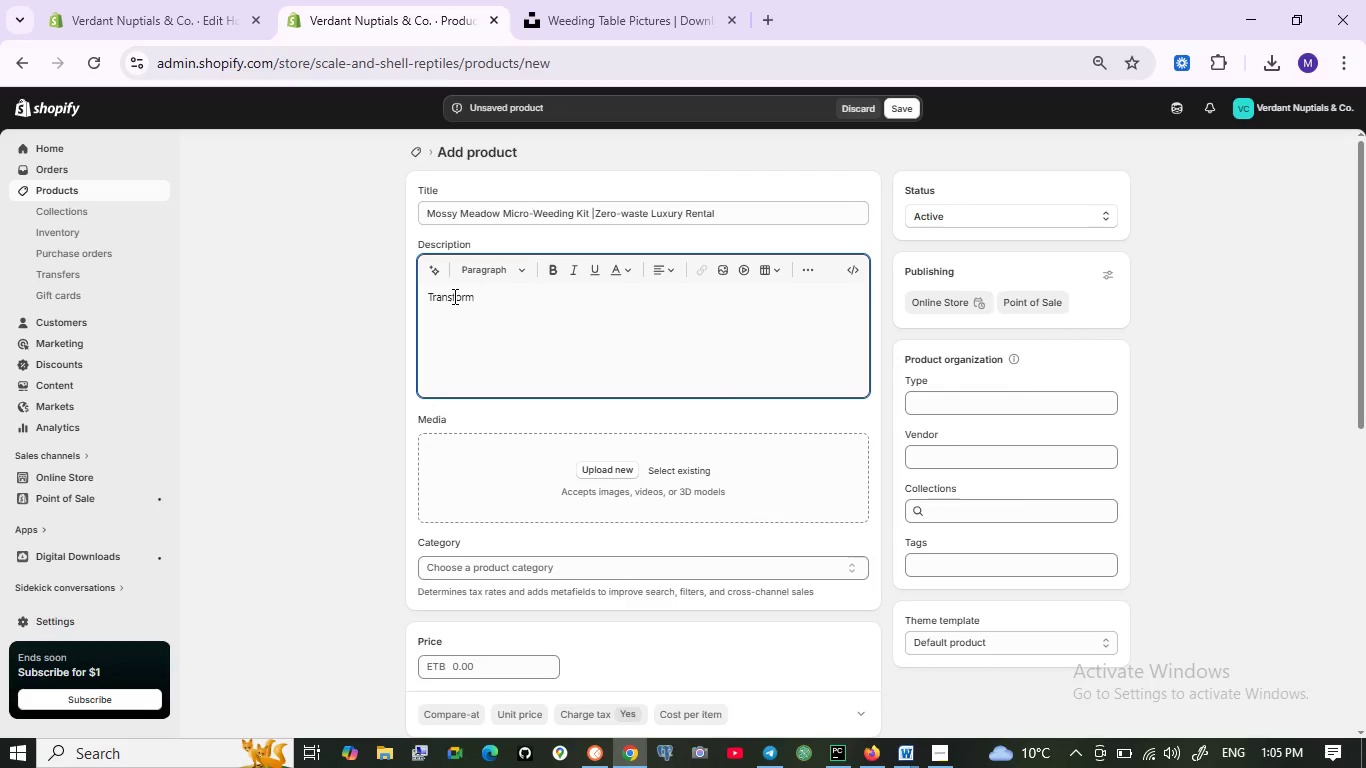 
type(your intimare)
key(Backspace)
key(Backspace)
type(te )
 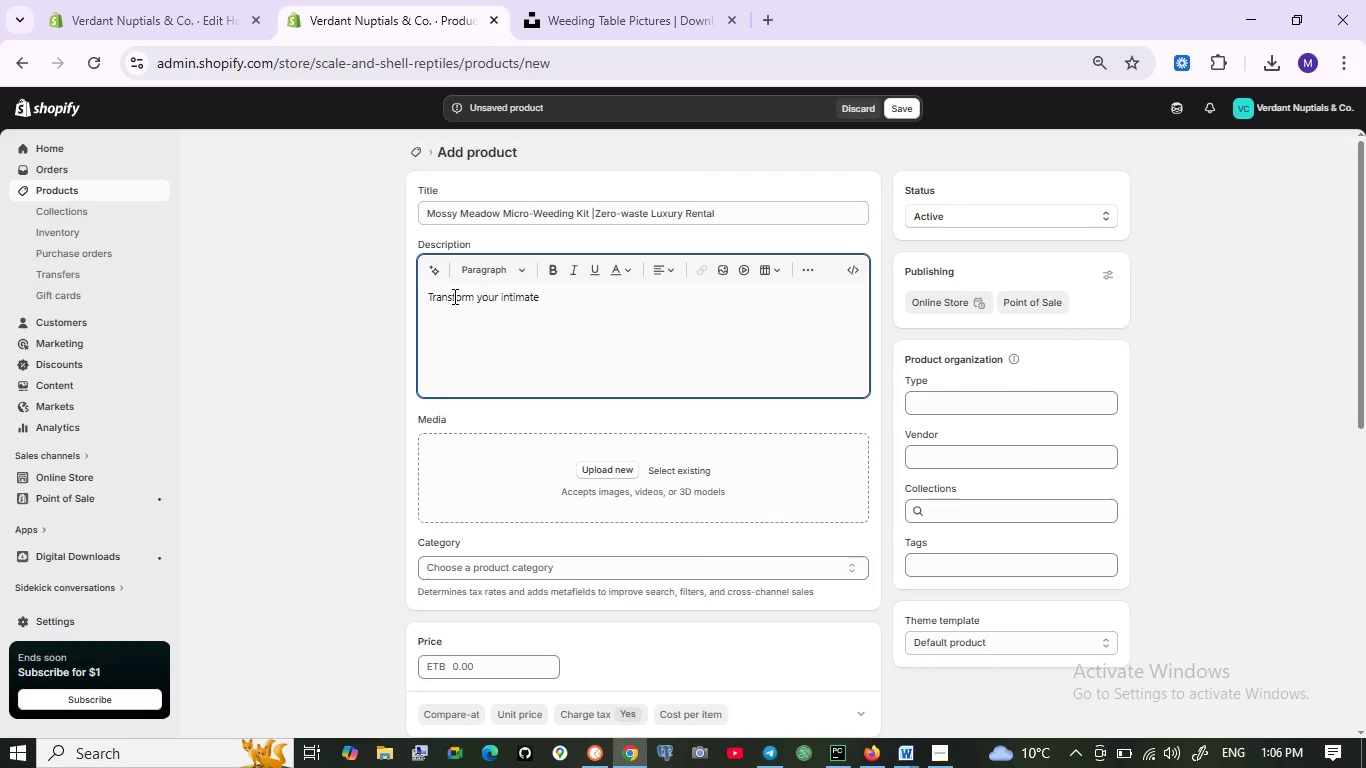 
wait(5.16)
 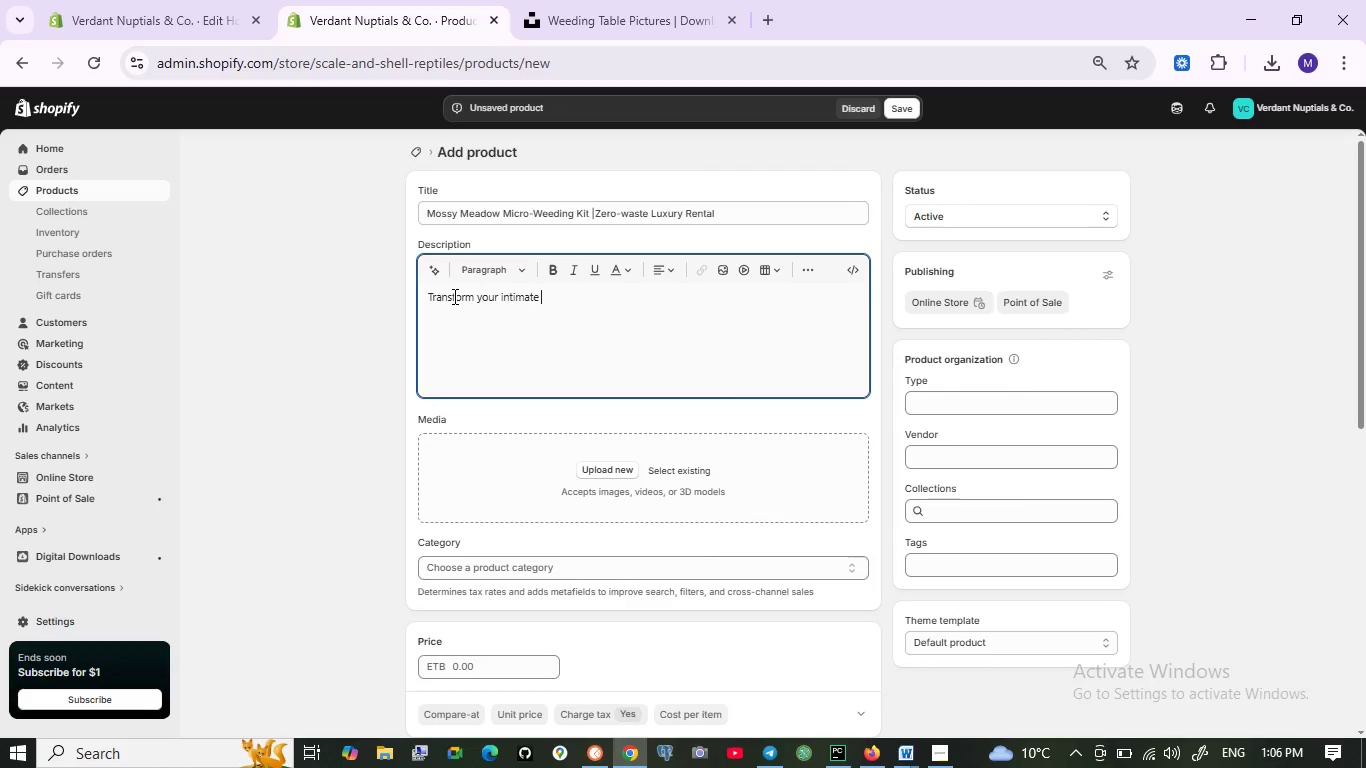 
type(wedding into )
 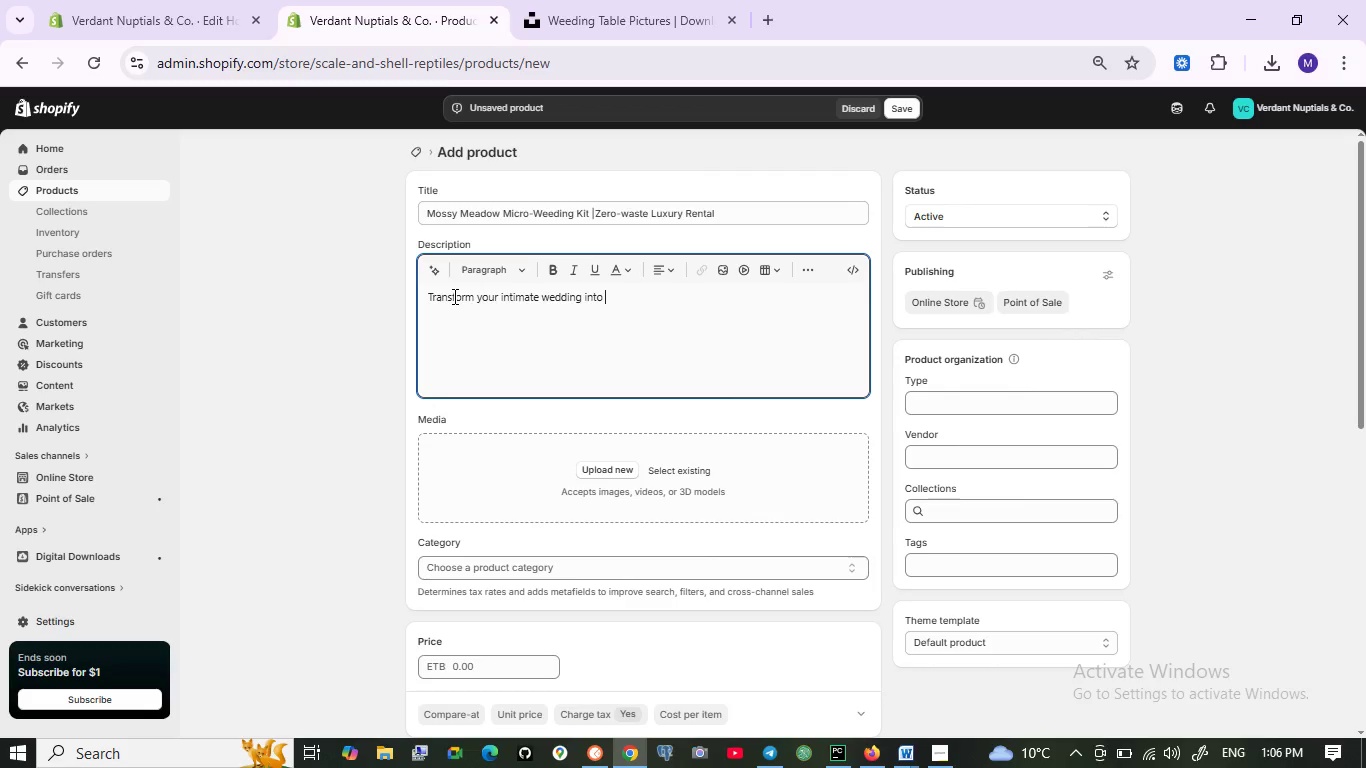 
wait(12.7)
 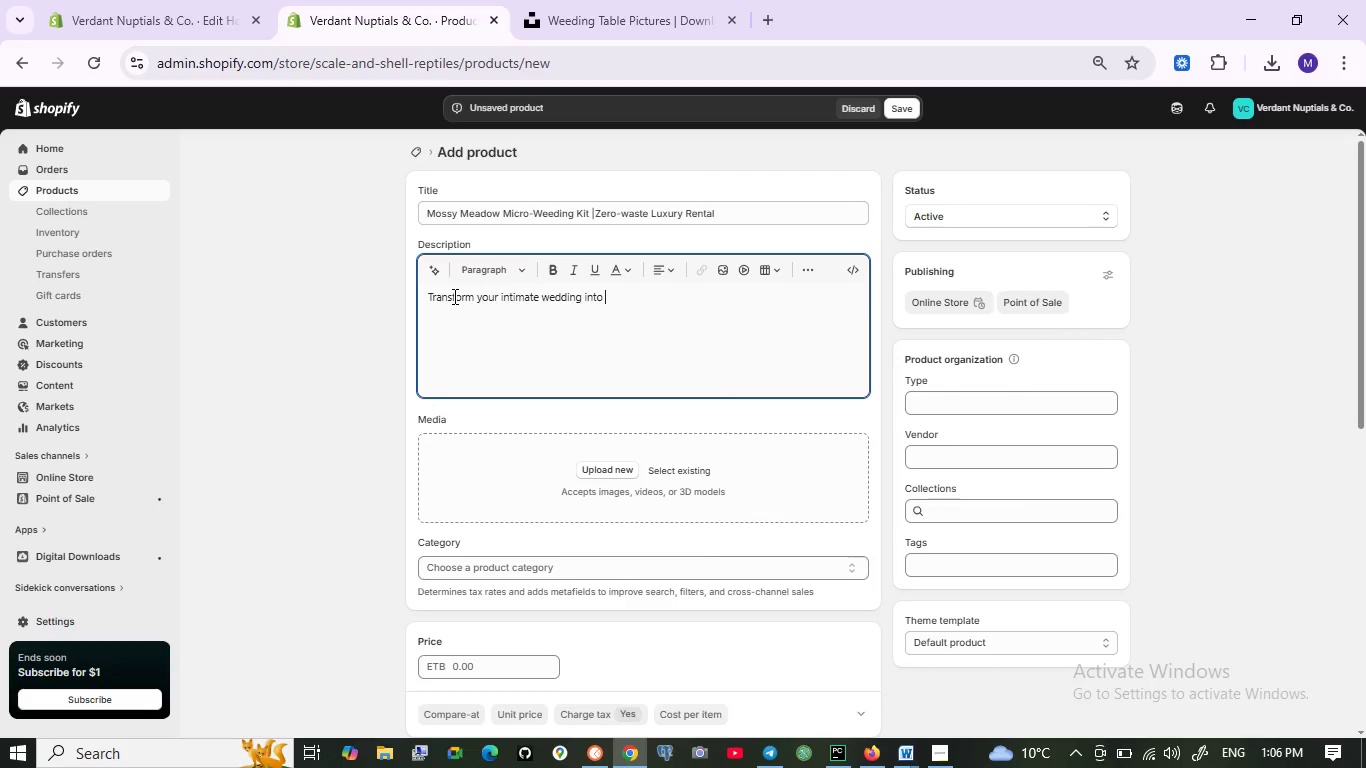 
type(a serene)
 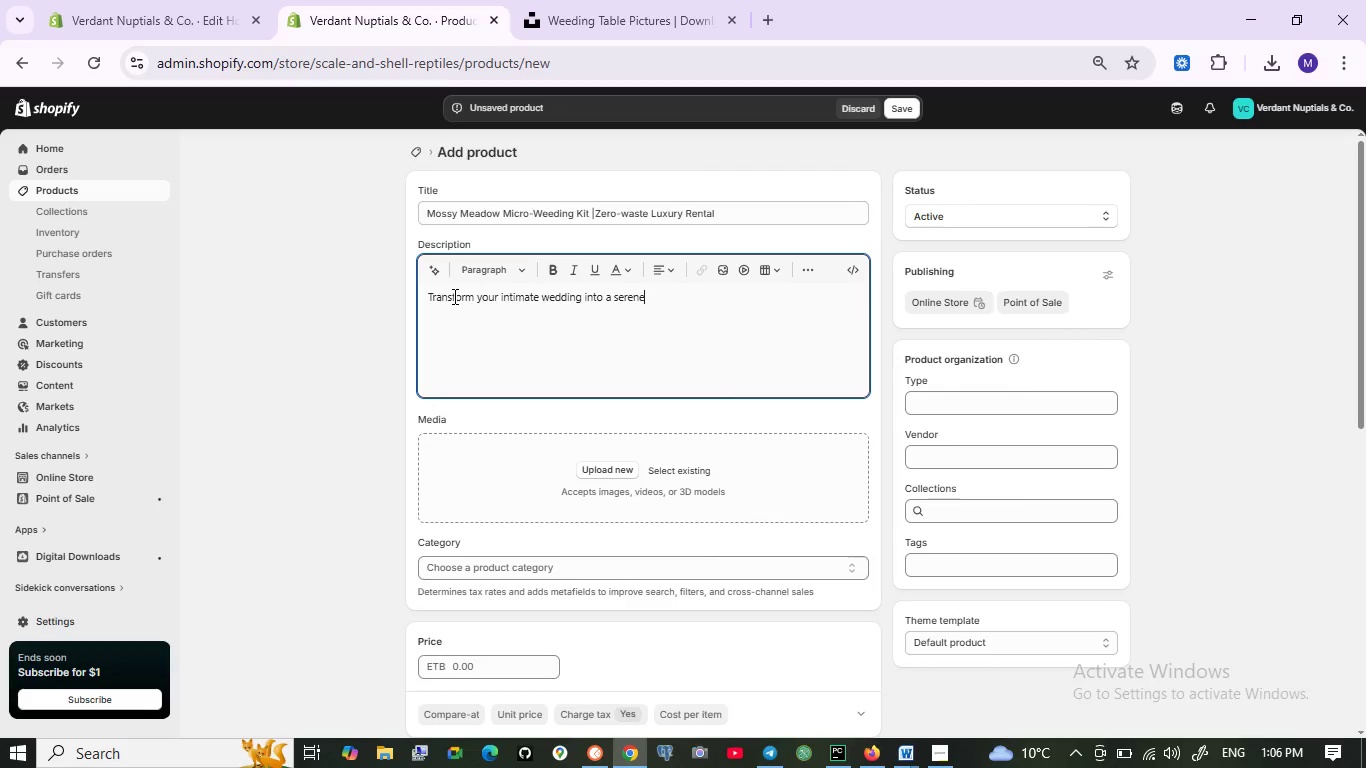 
key(Comma)
 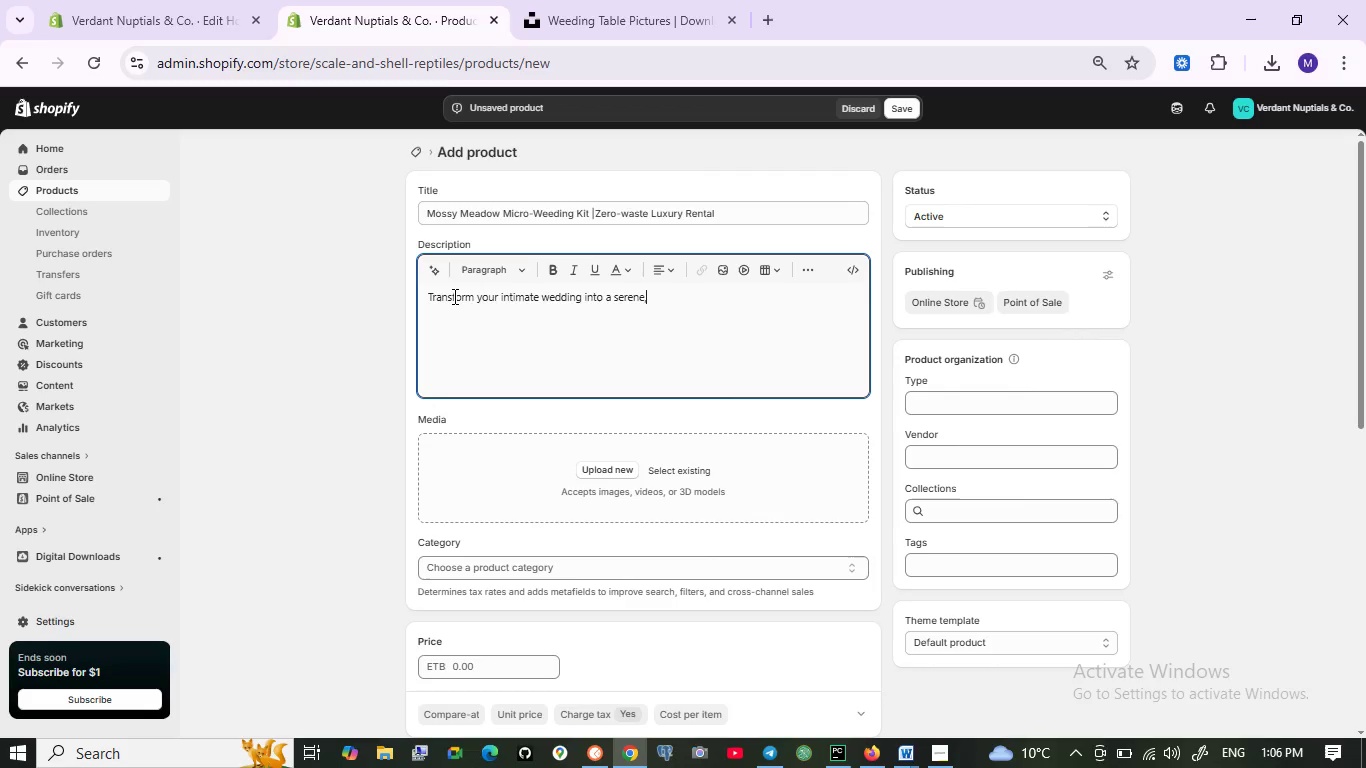 
key(Space)
 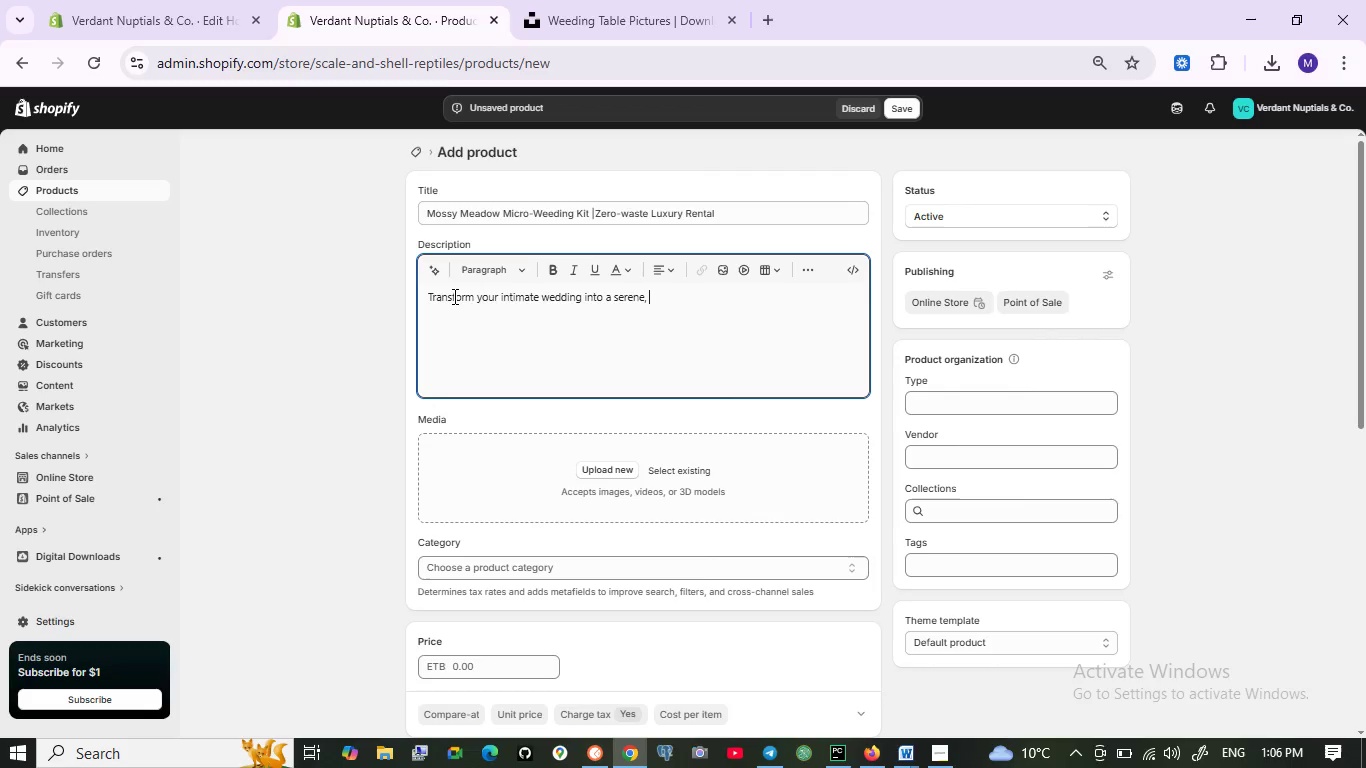 
type(nature-inspired )
 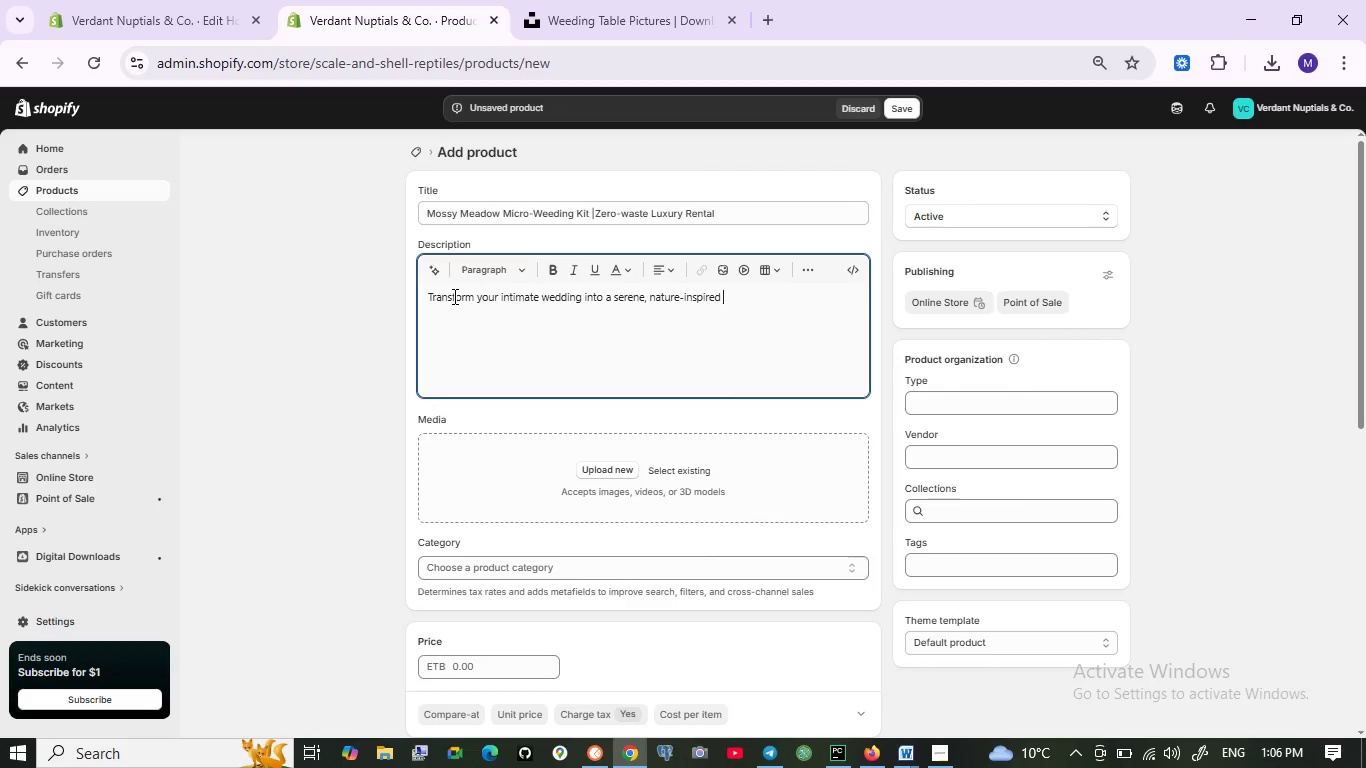 
type(celebration )
 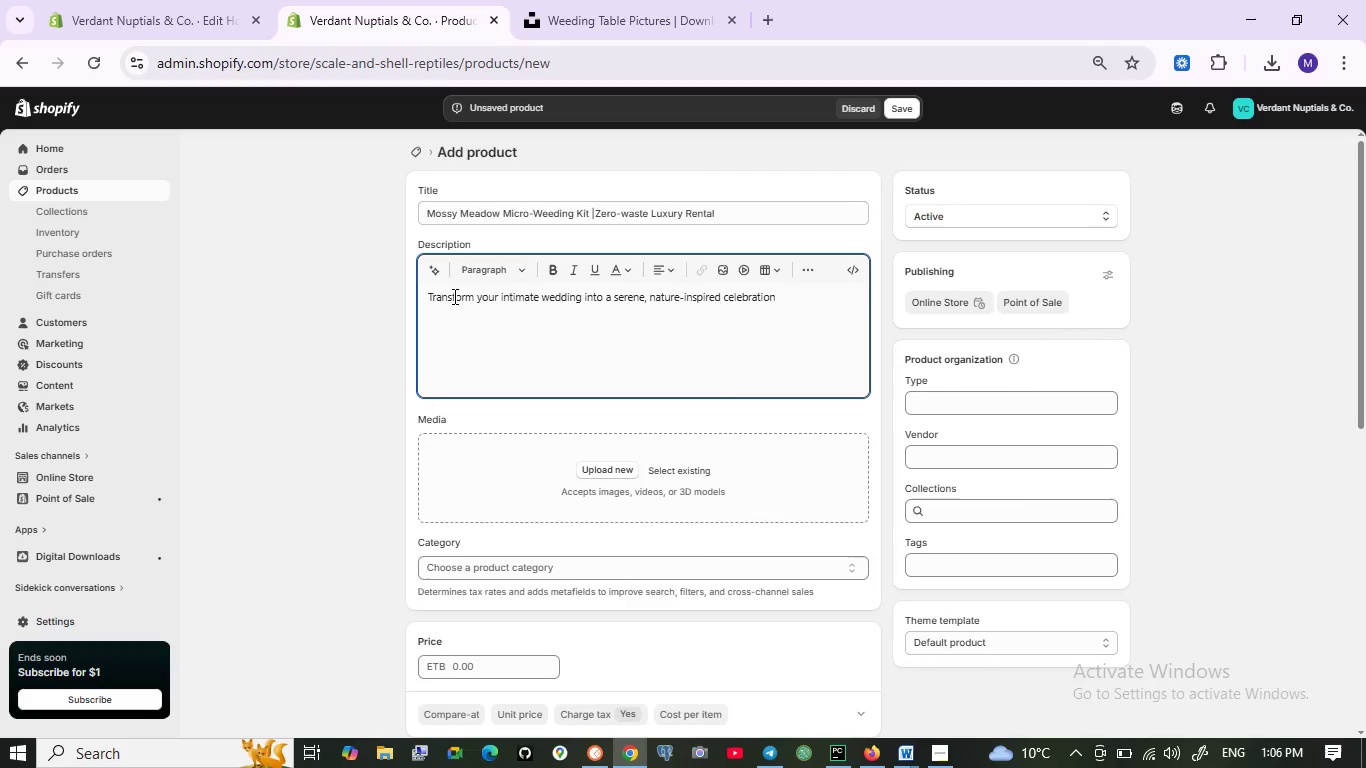 
wait(11.16)
 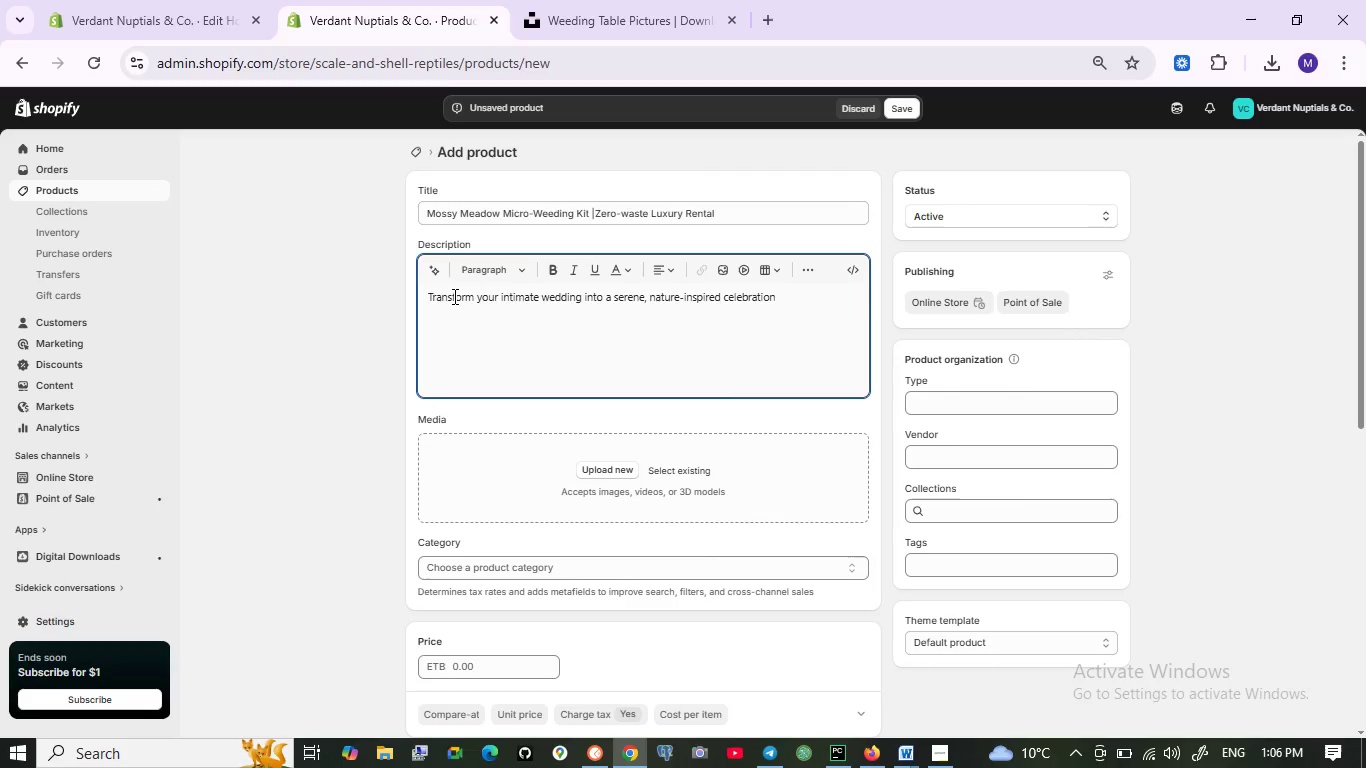 
type(with the Mossy Meadow )
 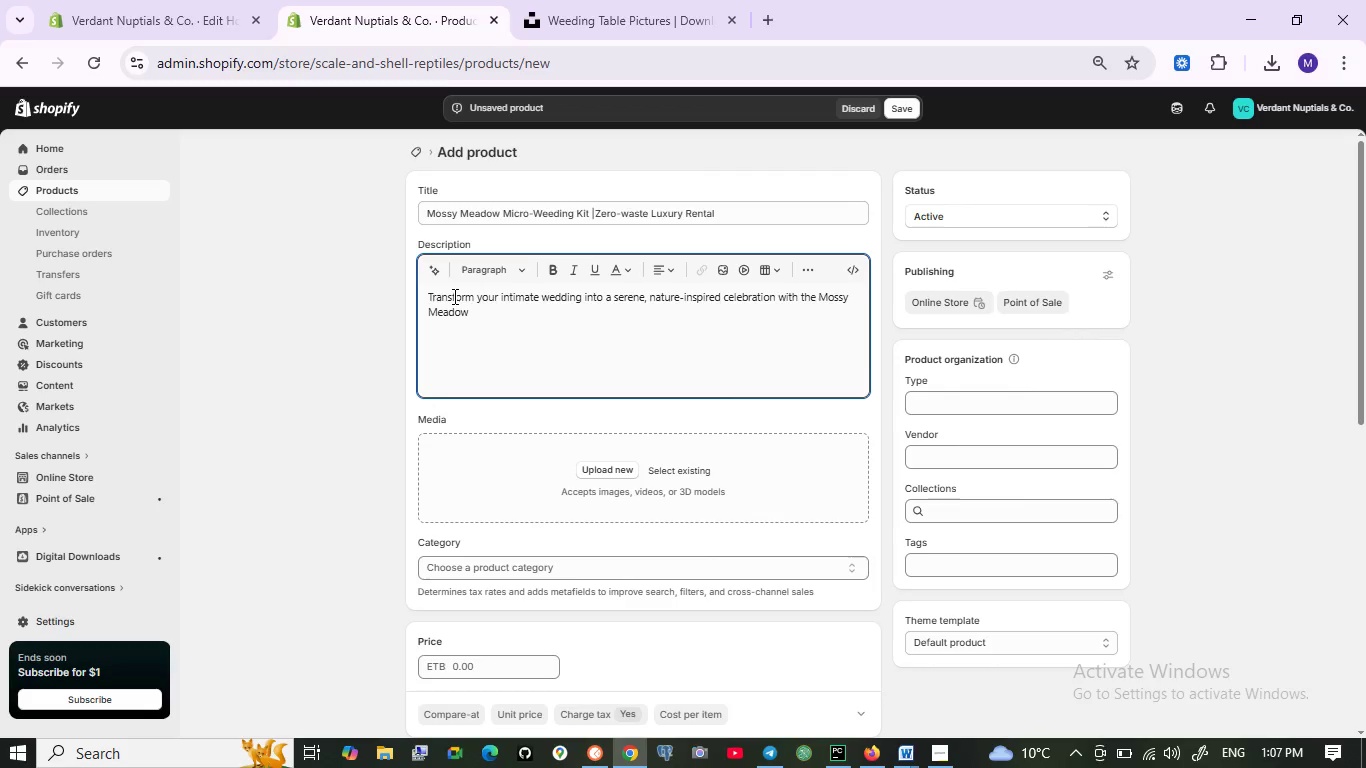 
wait(6.83)
 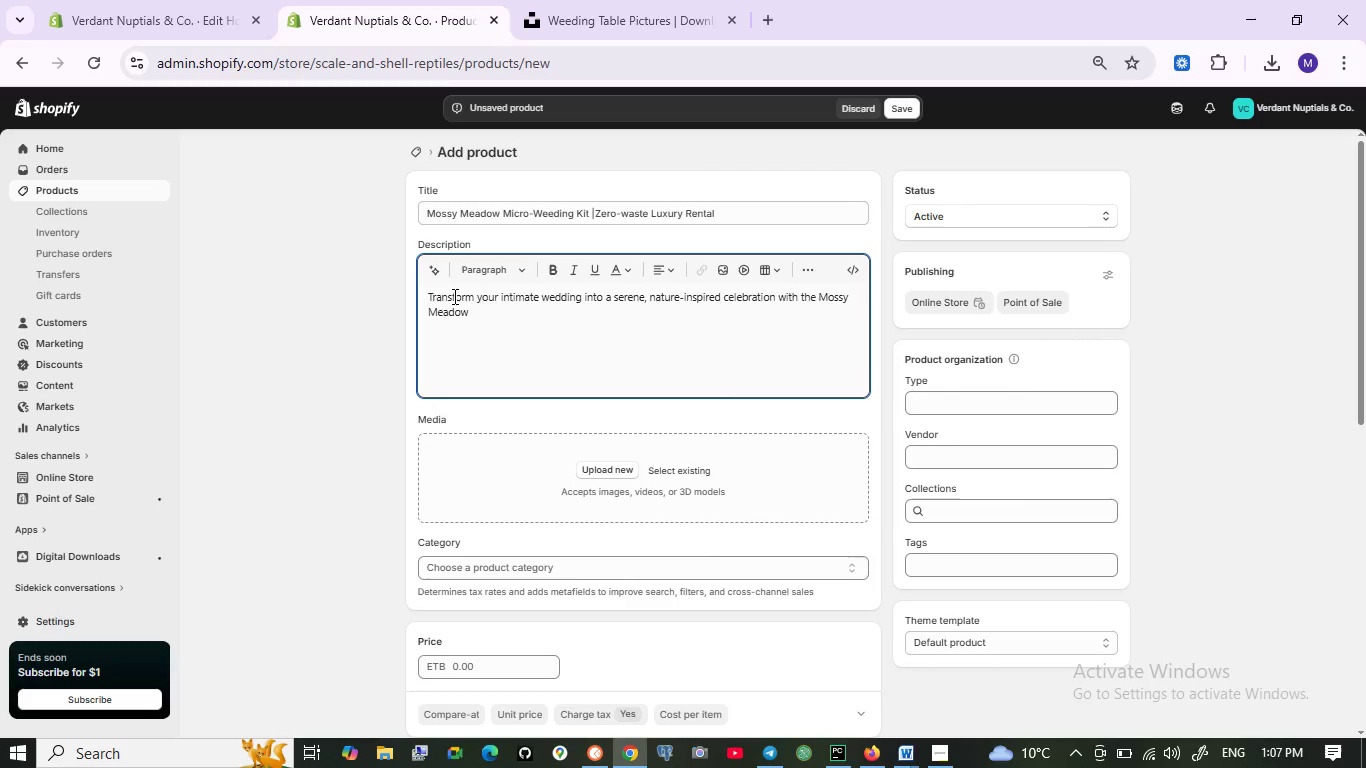 
type(kit.)
 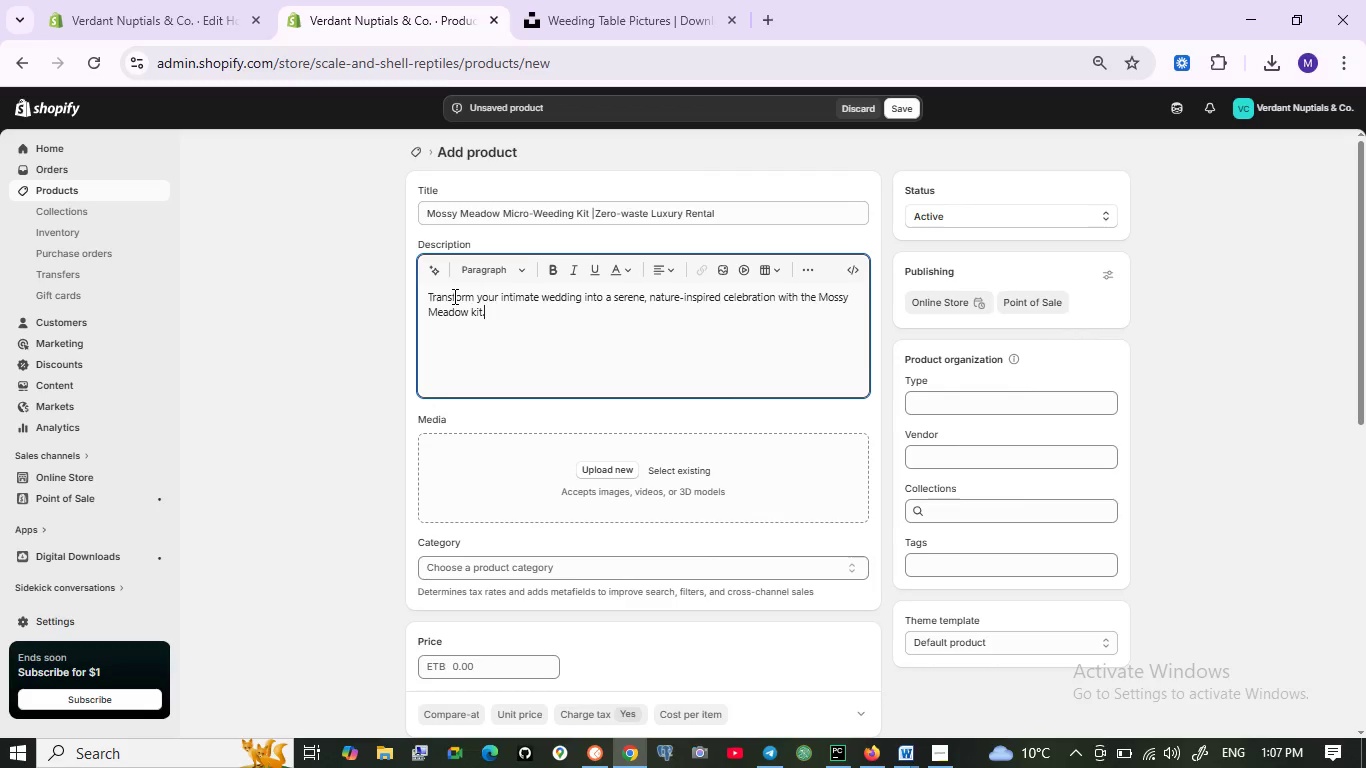 
key(Enter)
 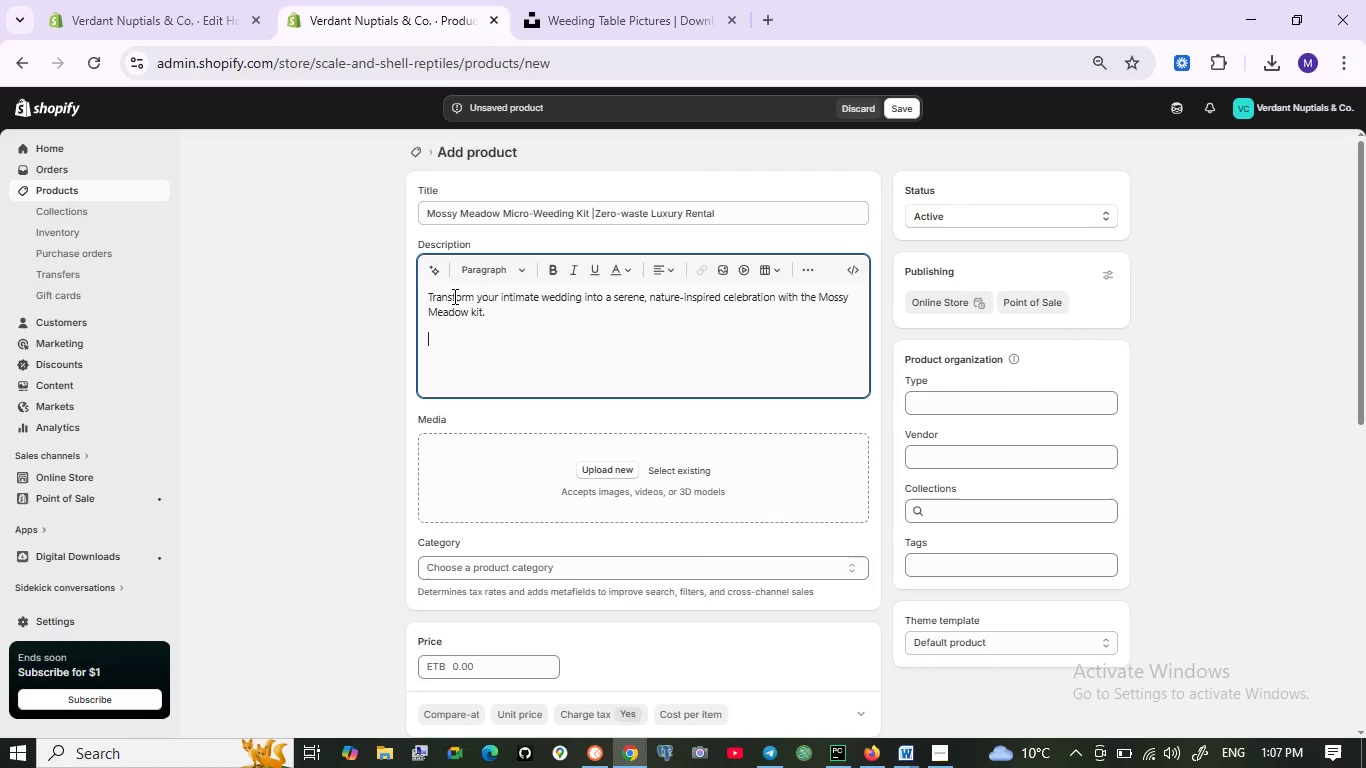 
type(Designed )
 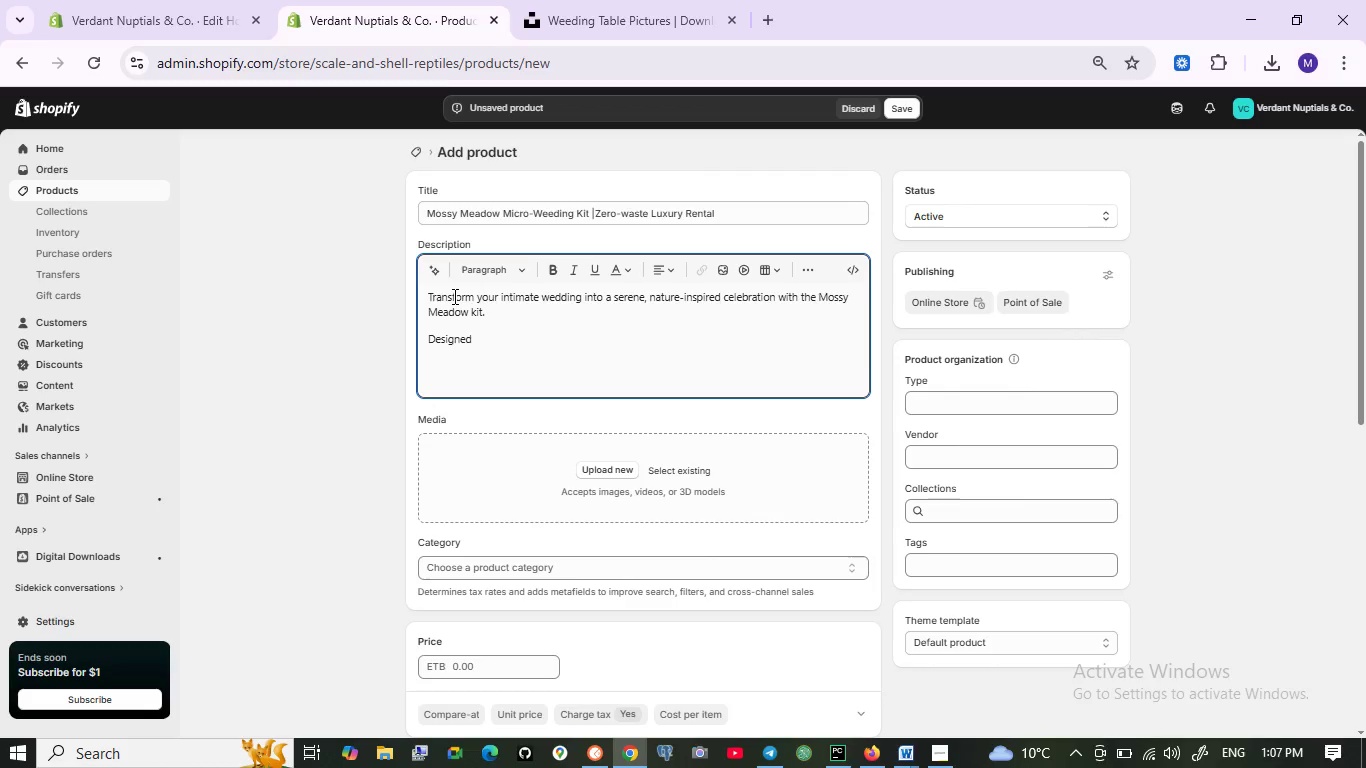 
wait(14.05)
 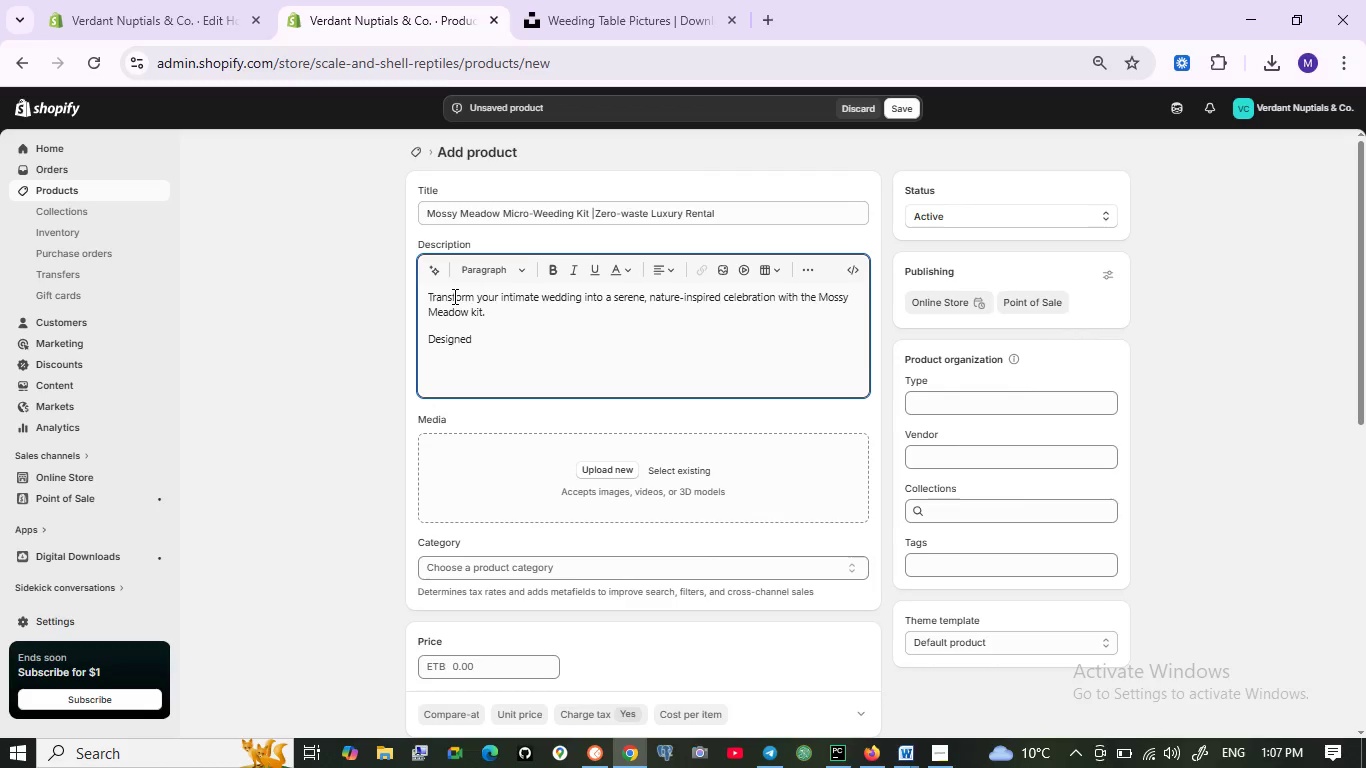 
key(3)
 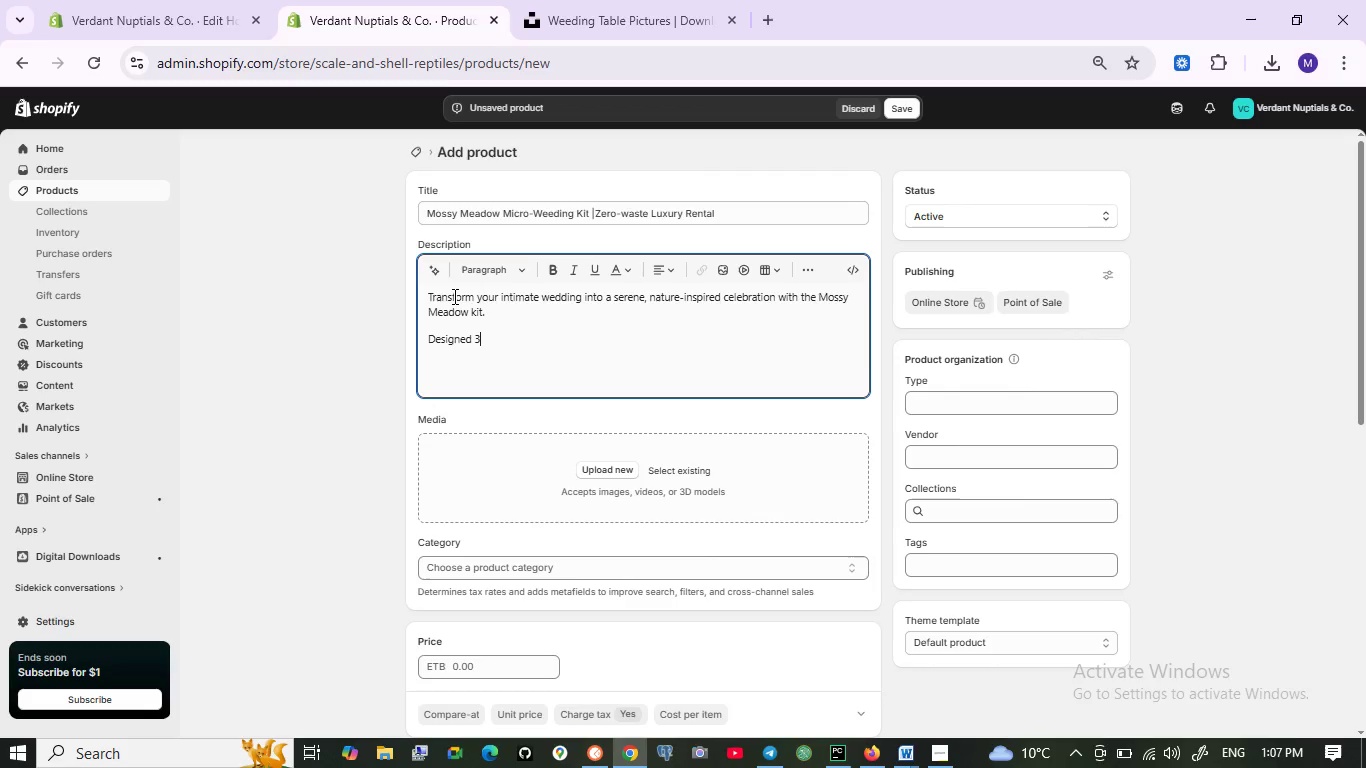 
key(CapsLock)
 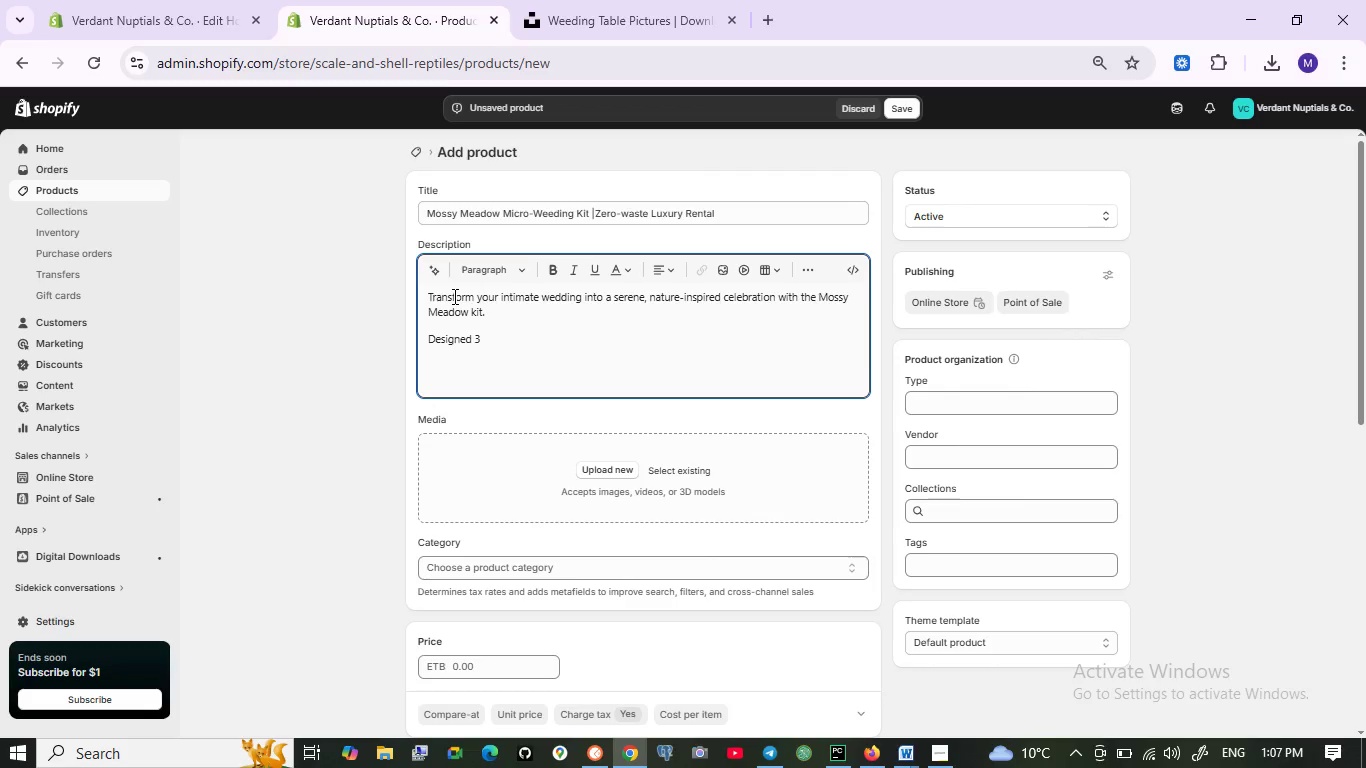 
wait(6.47)
 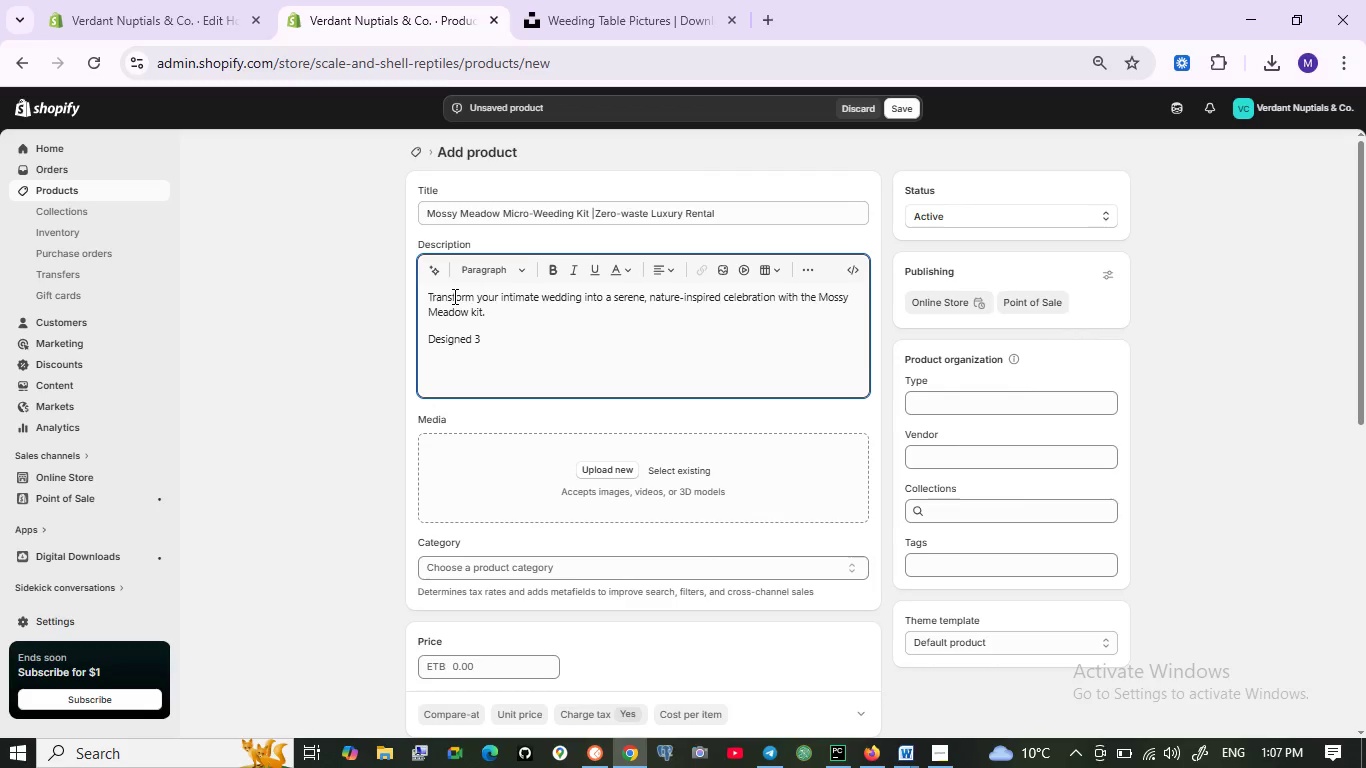 
key(Backspace)
type(F)
key(Backspace)
type(for )
 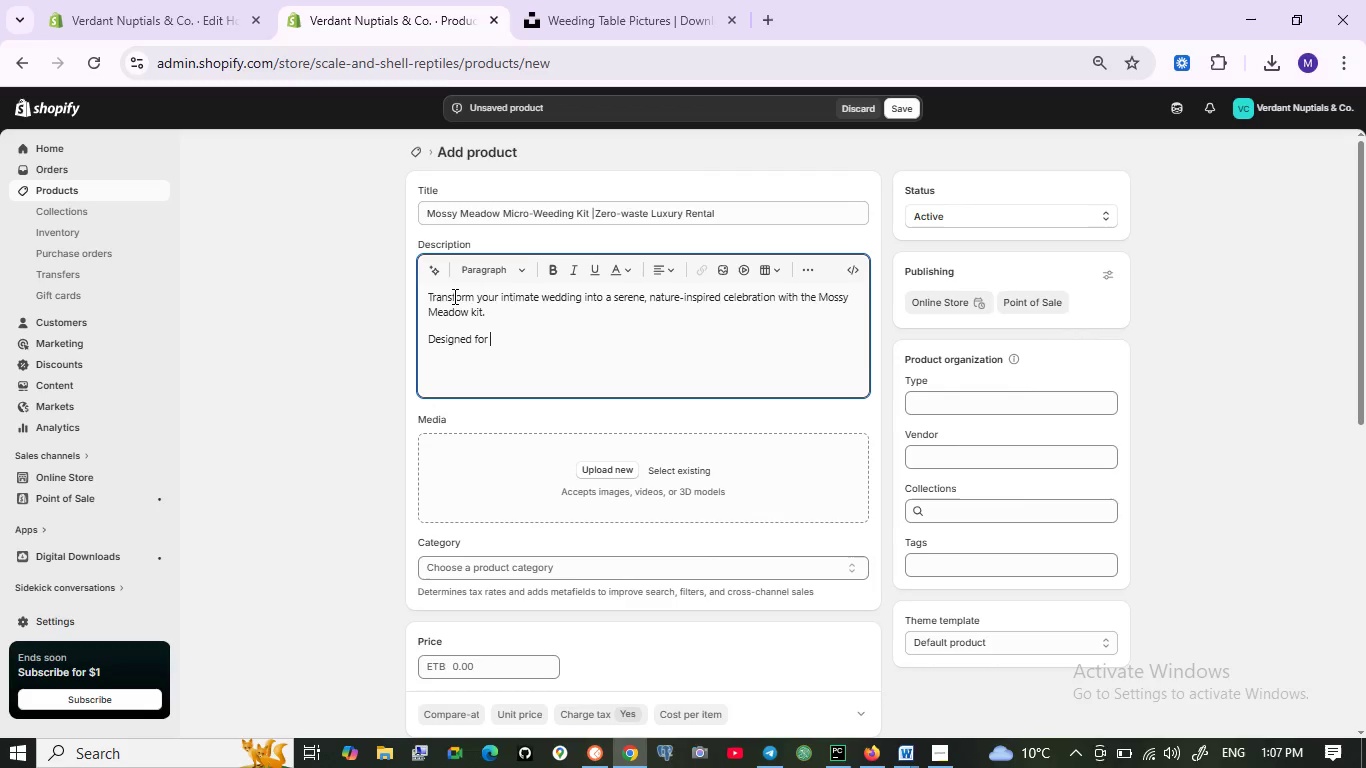 
type(eco )
key(Backspace)
type(-conscious couple)
 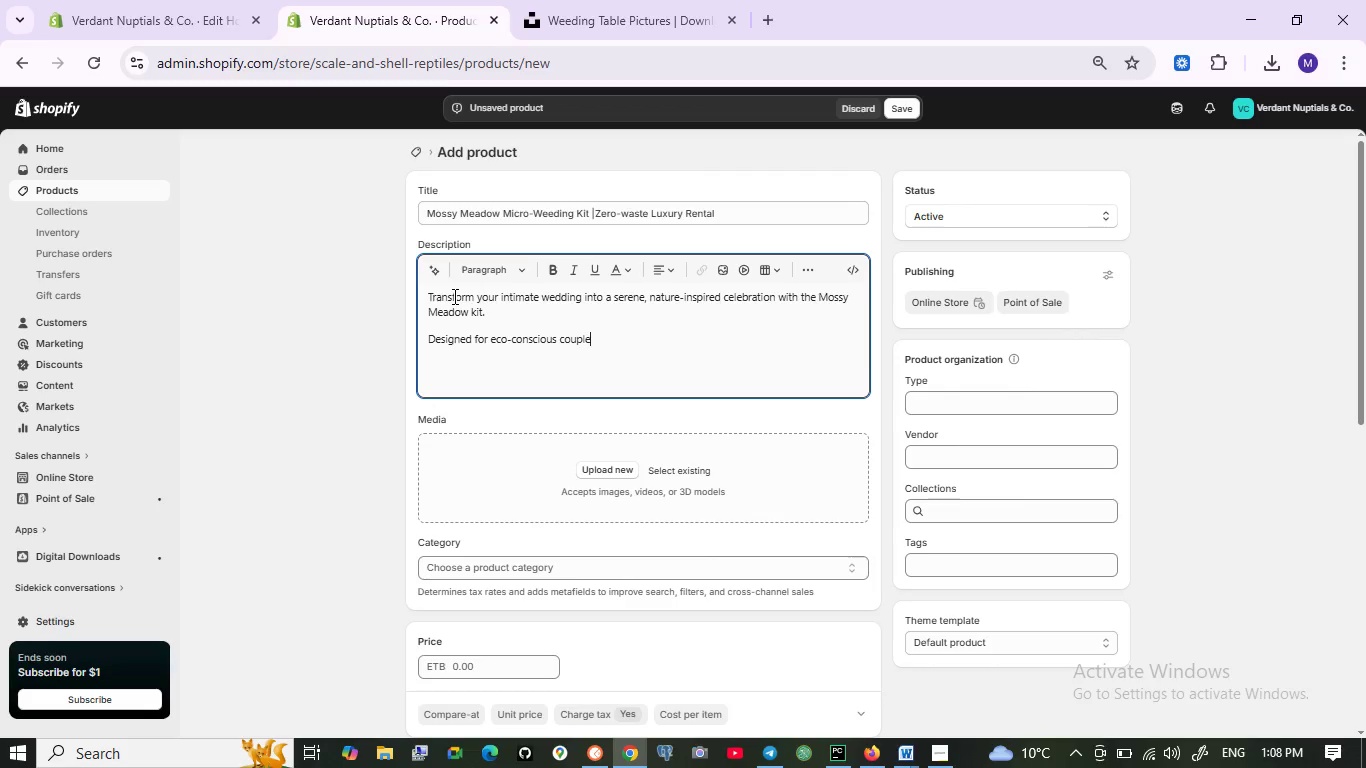 
key(S)
 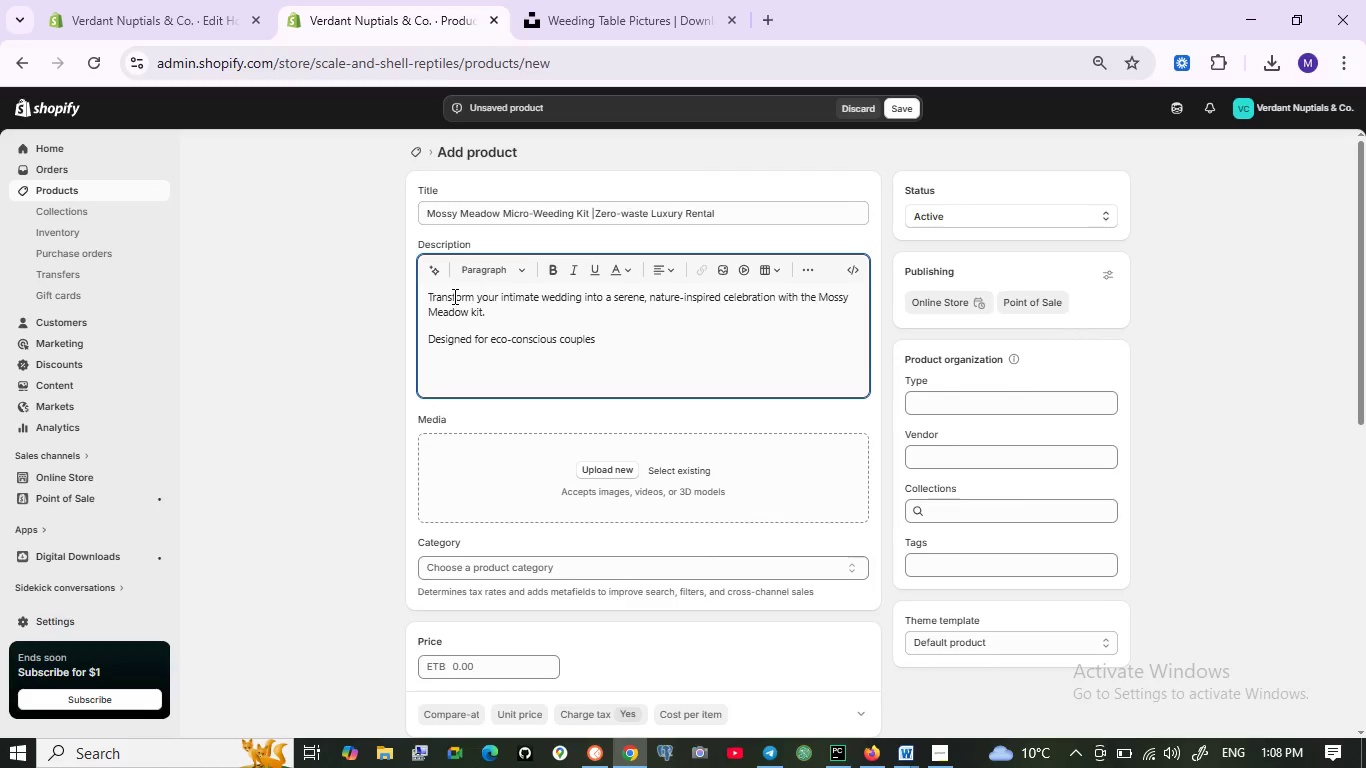 
key(Period)
 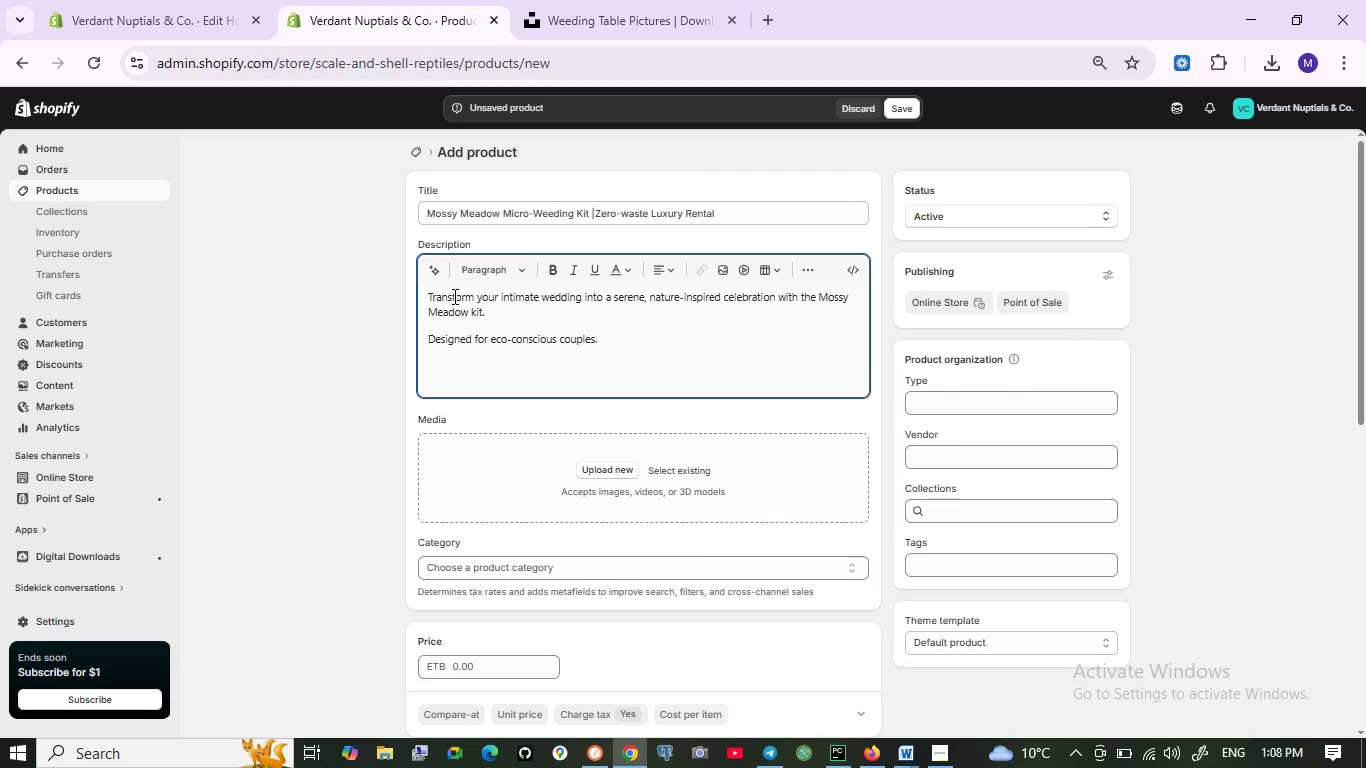 
type(this cuiratedv)
key(Backspace)
key(Backspace)
key(Backspace)
key(Backspace)
key(Backspace)
key(Backspace)
key(Backspace)
key(Backspace)
key(Backspace)
key(Backspace)
key(Backspace)
key(Backspace)
key(Backspace)
key(Backspace)
 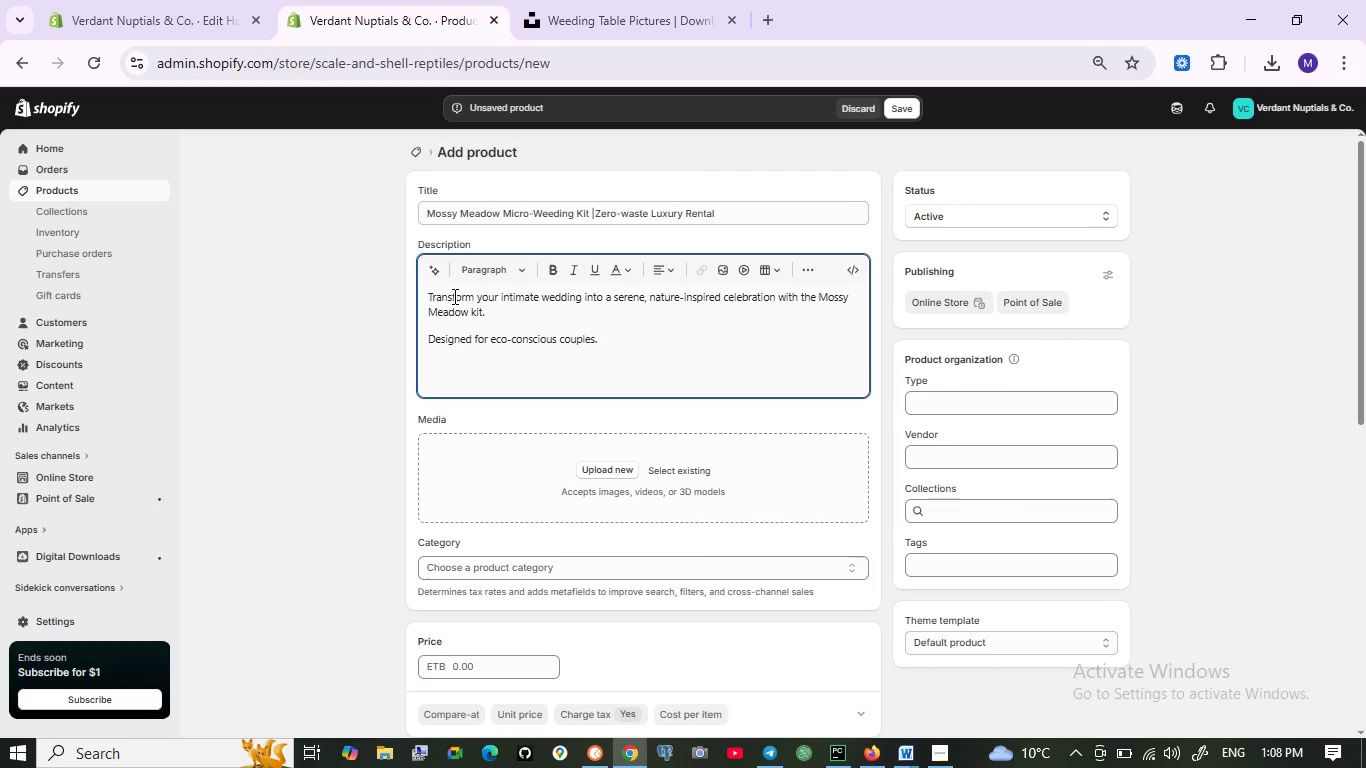 
wait(6.25)
 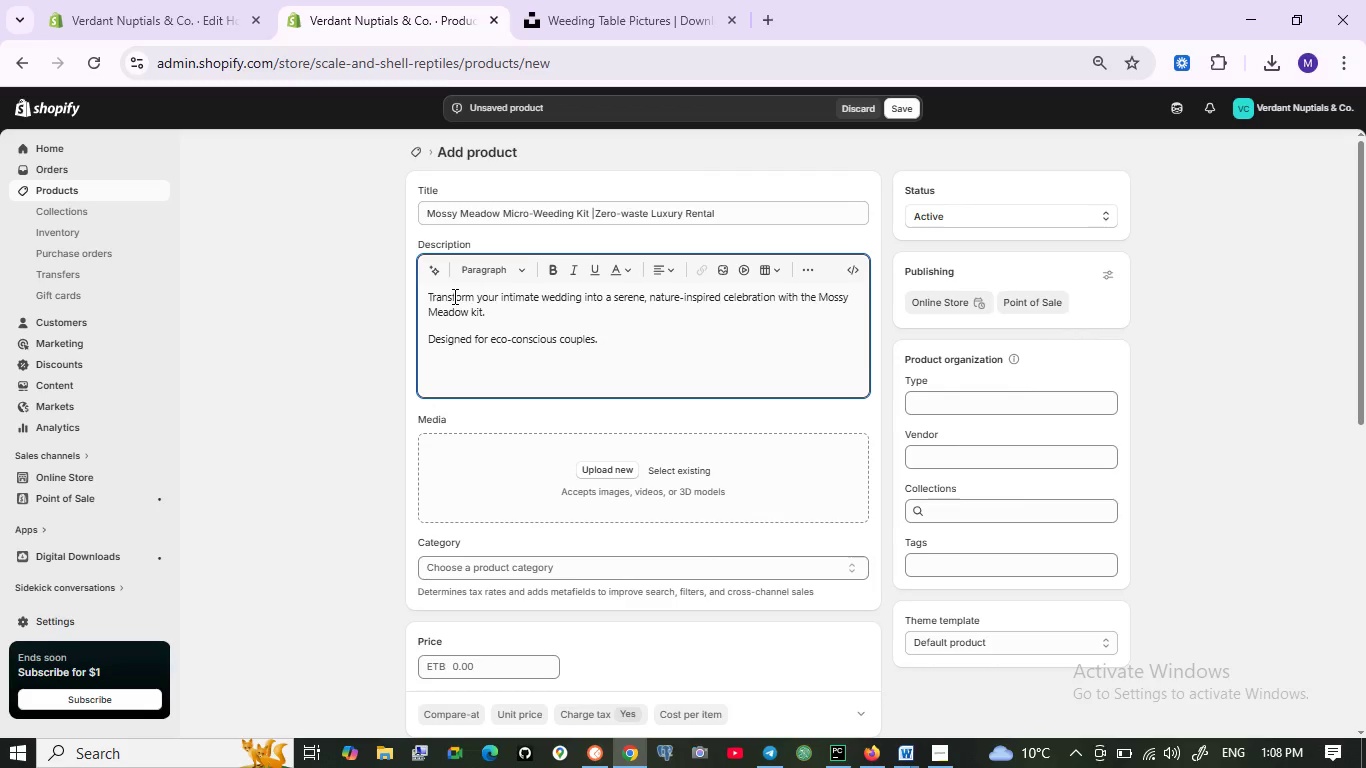 
key(Backspace)
type(, this curated )
 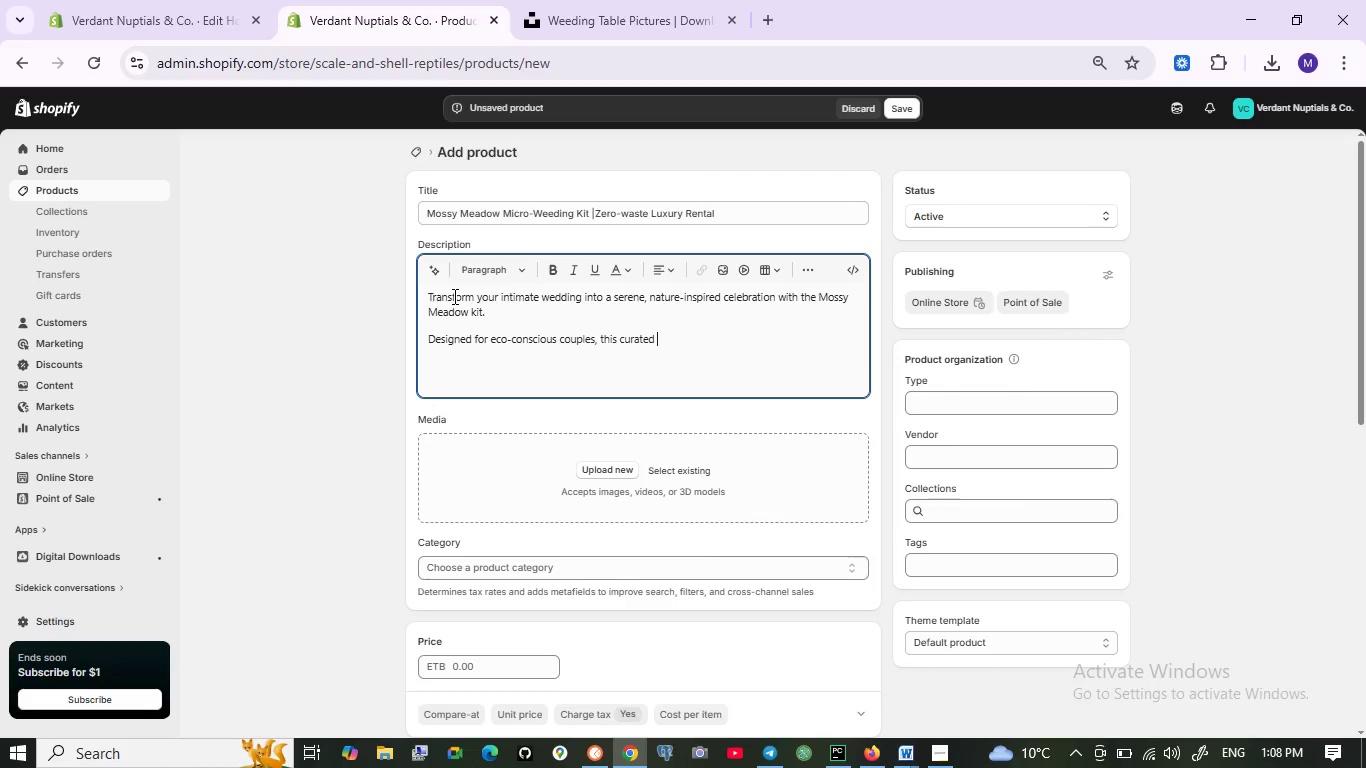 
wait(6.03)
 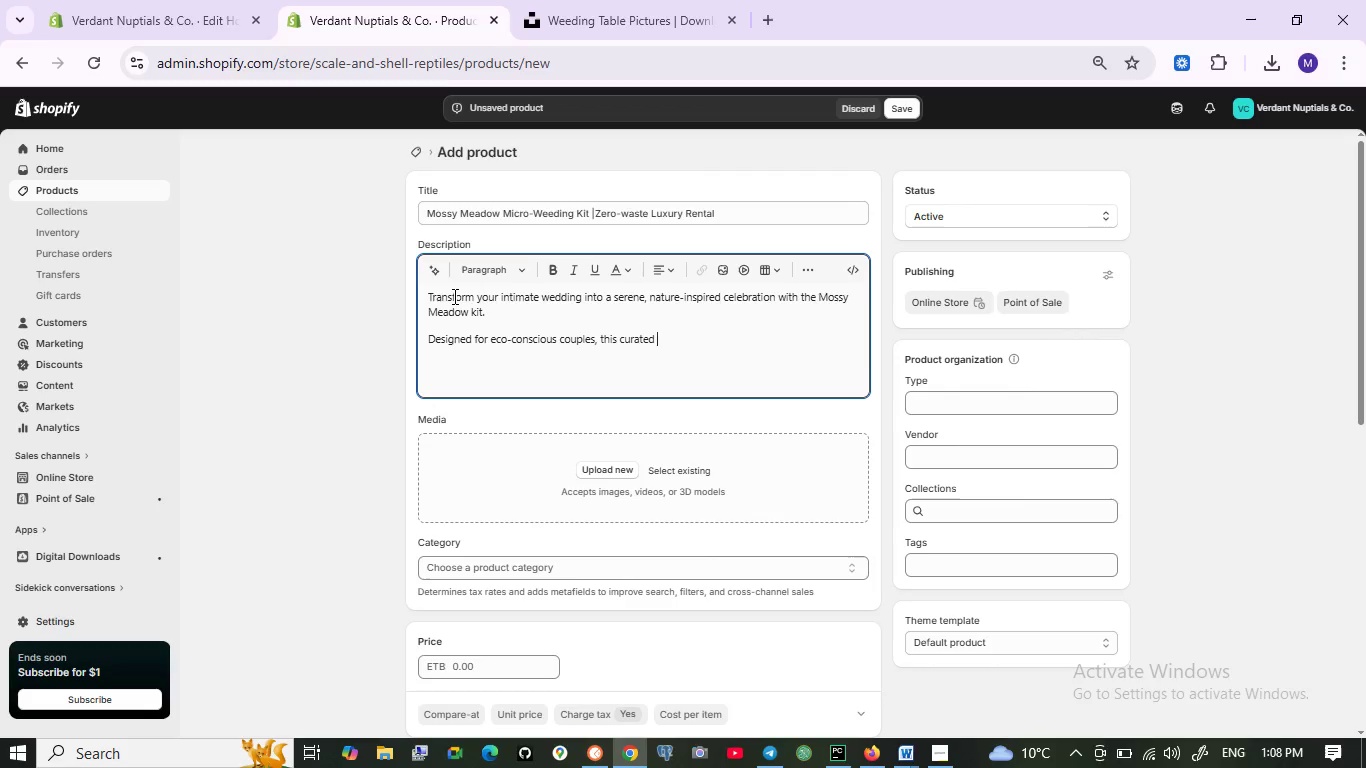 
type(collection )
 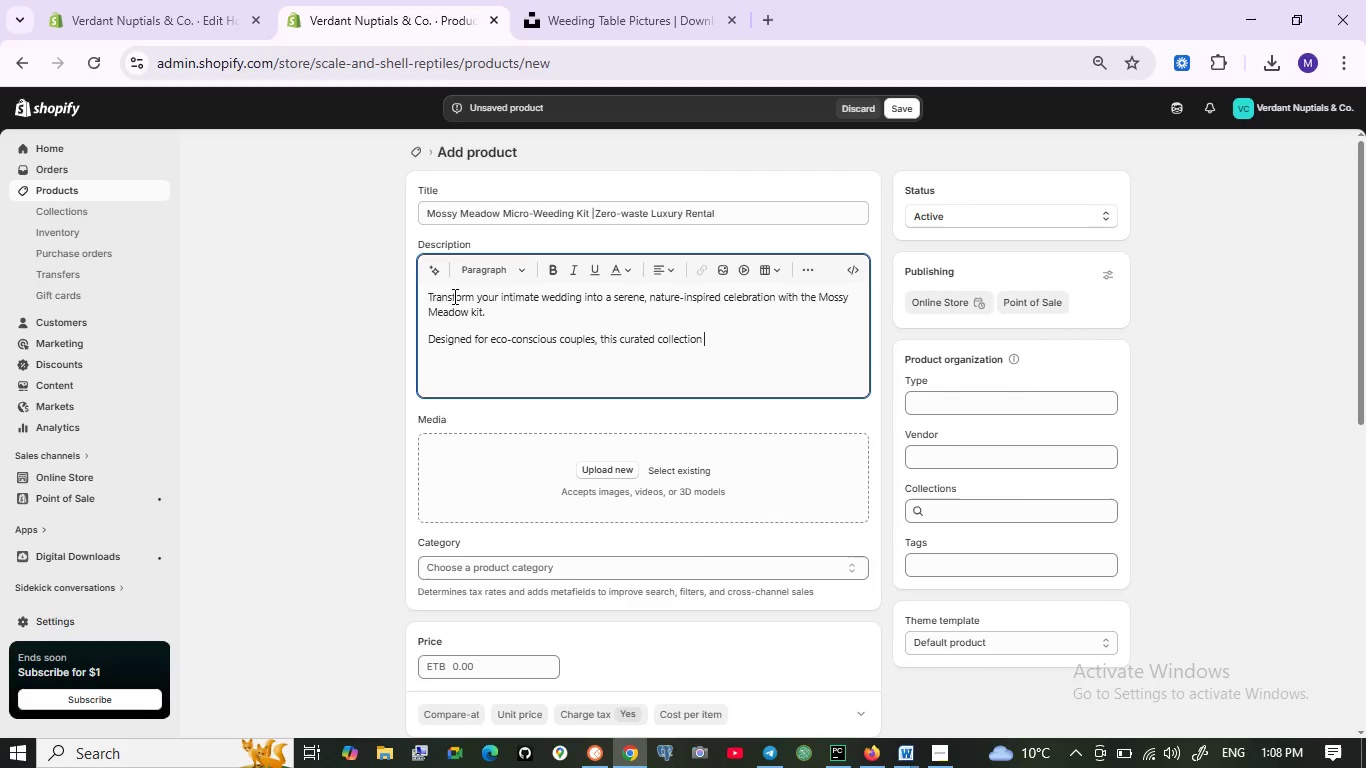 
wait(8.52)
 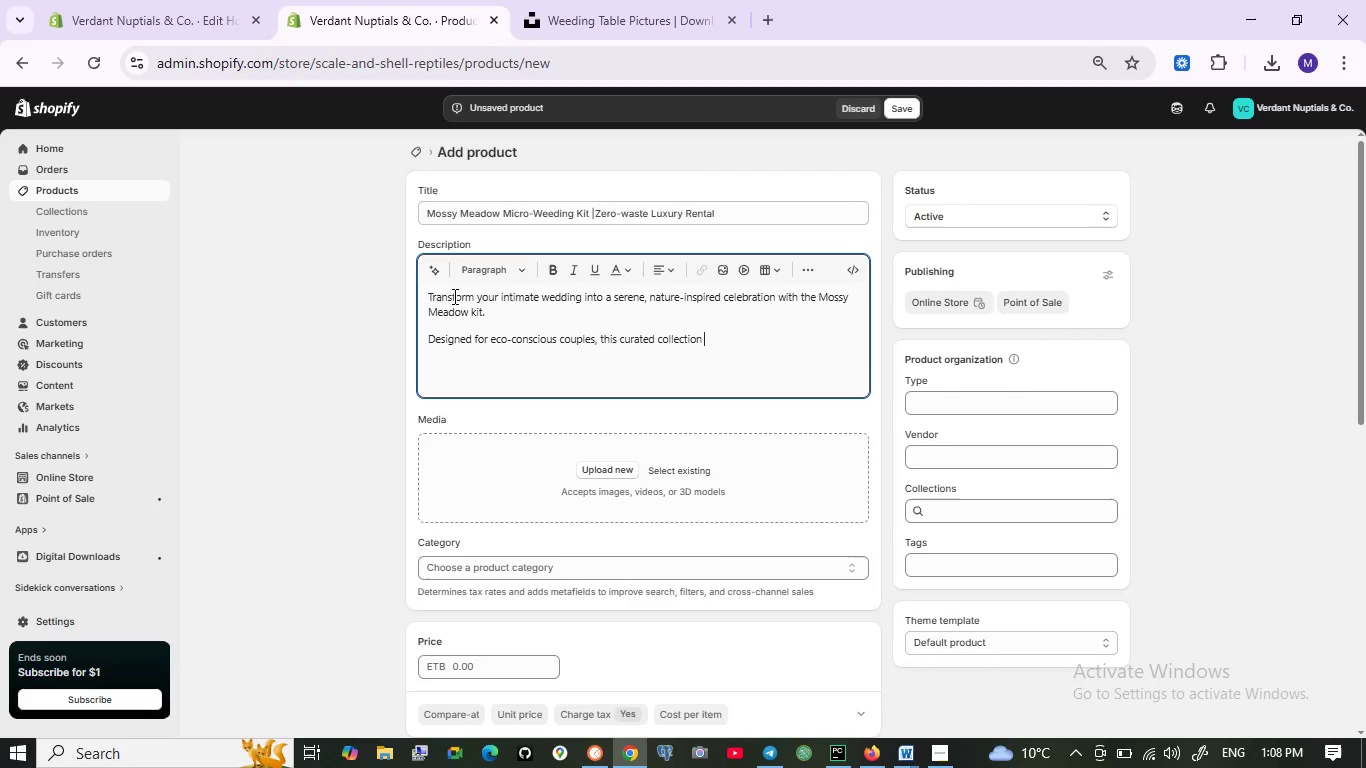 
type(blends )
 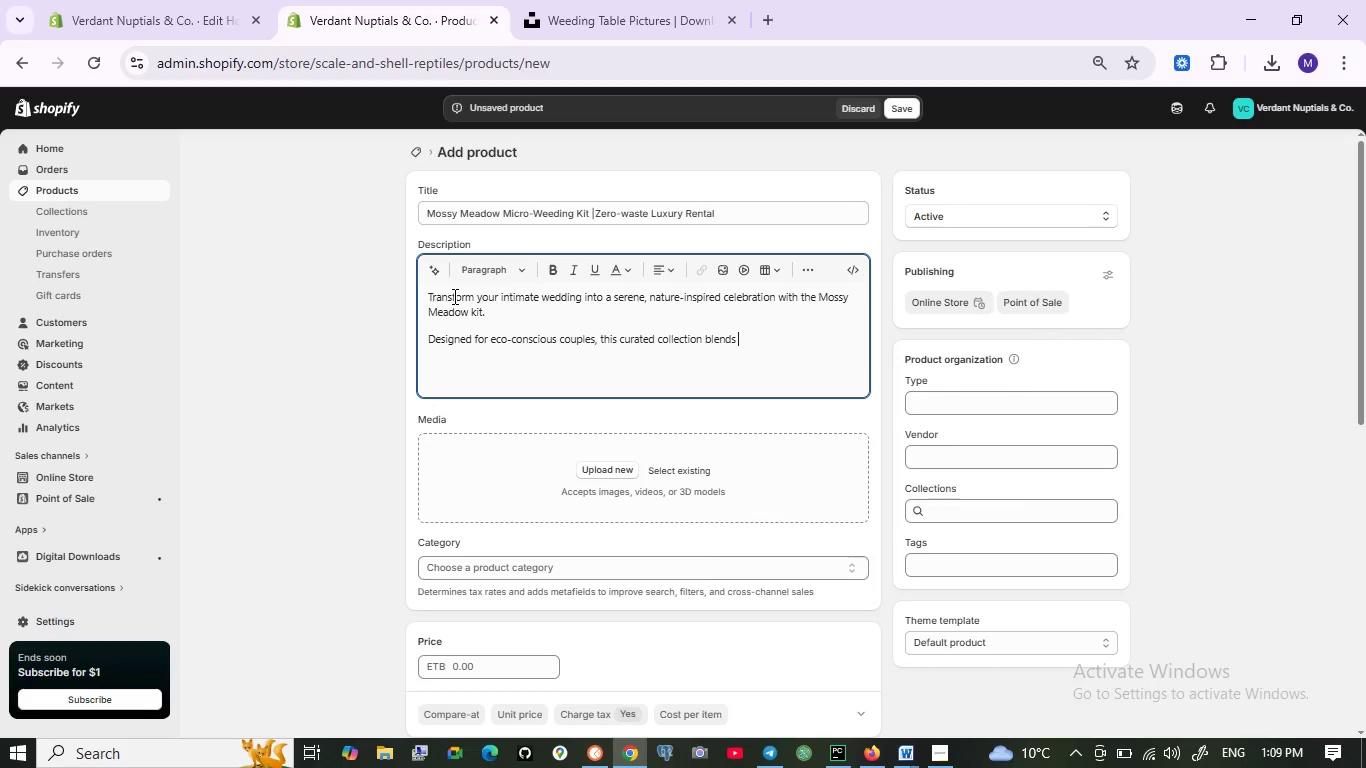 
wait(10.55)
 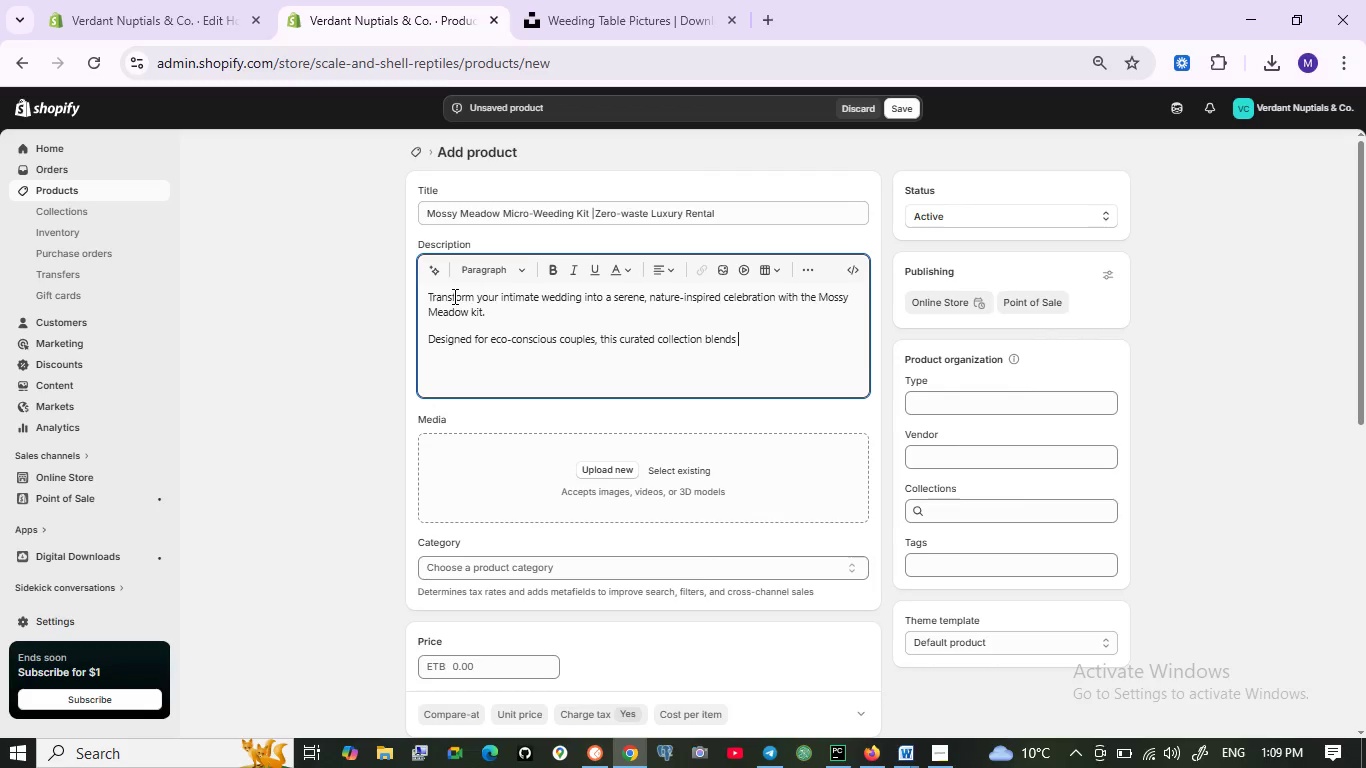 
type(naa)
key(Backspace)
type(tural )
 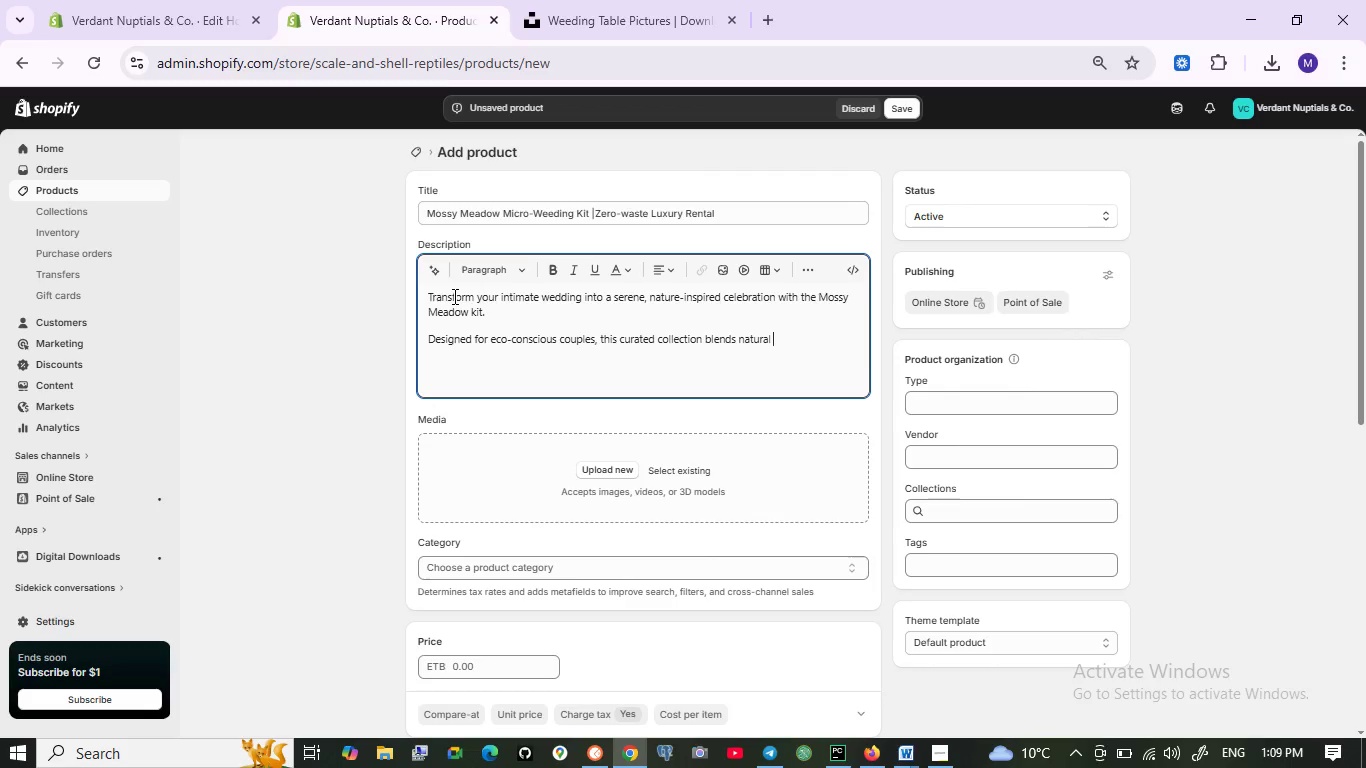 
wait(5.56)
 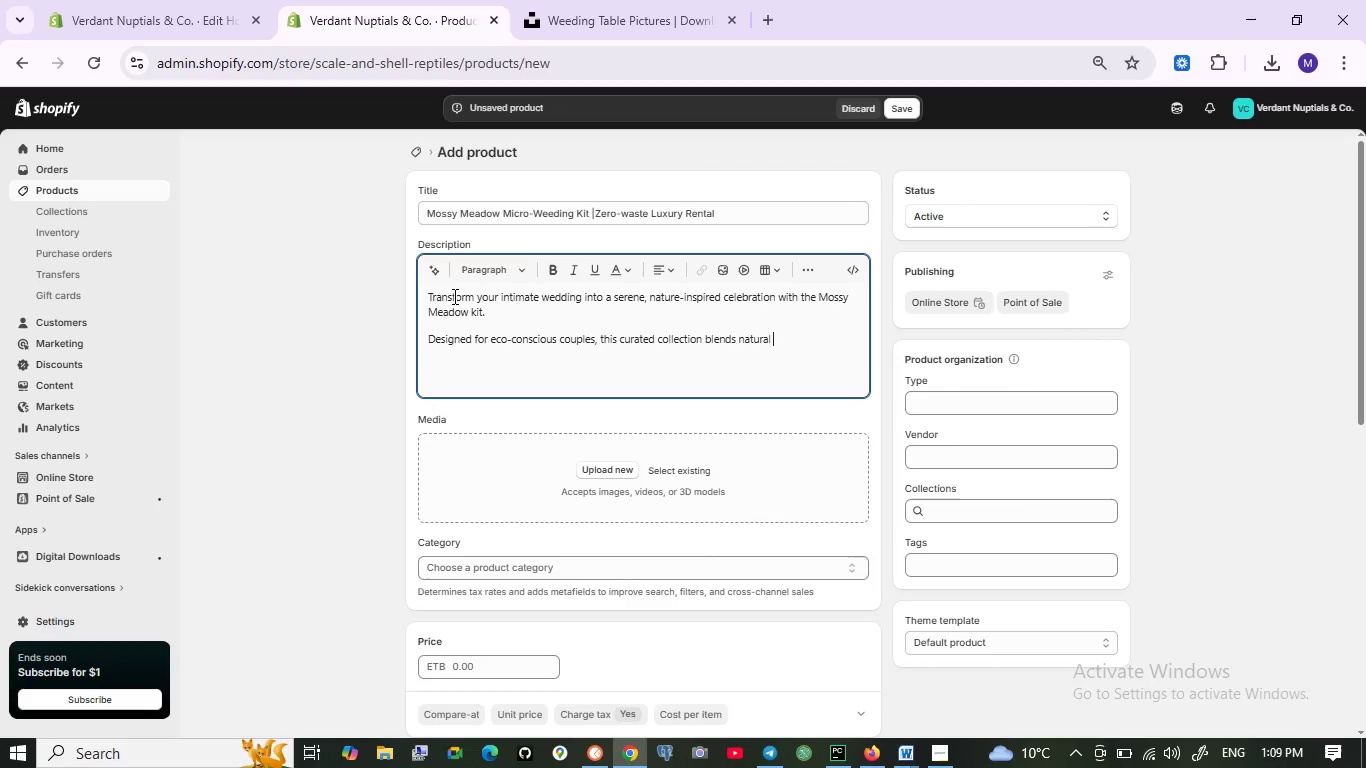 
type(textures )
 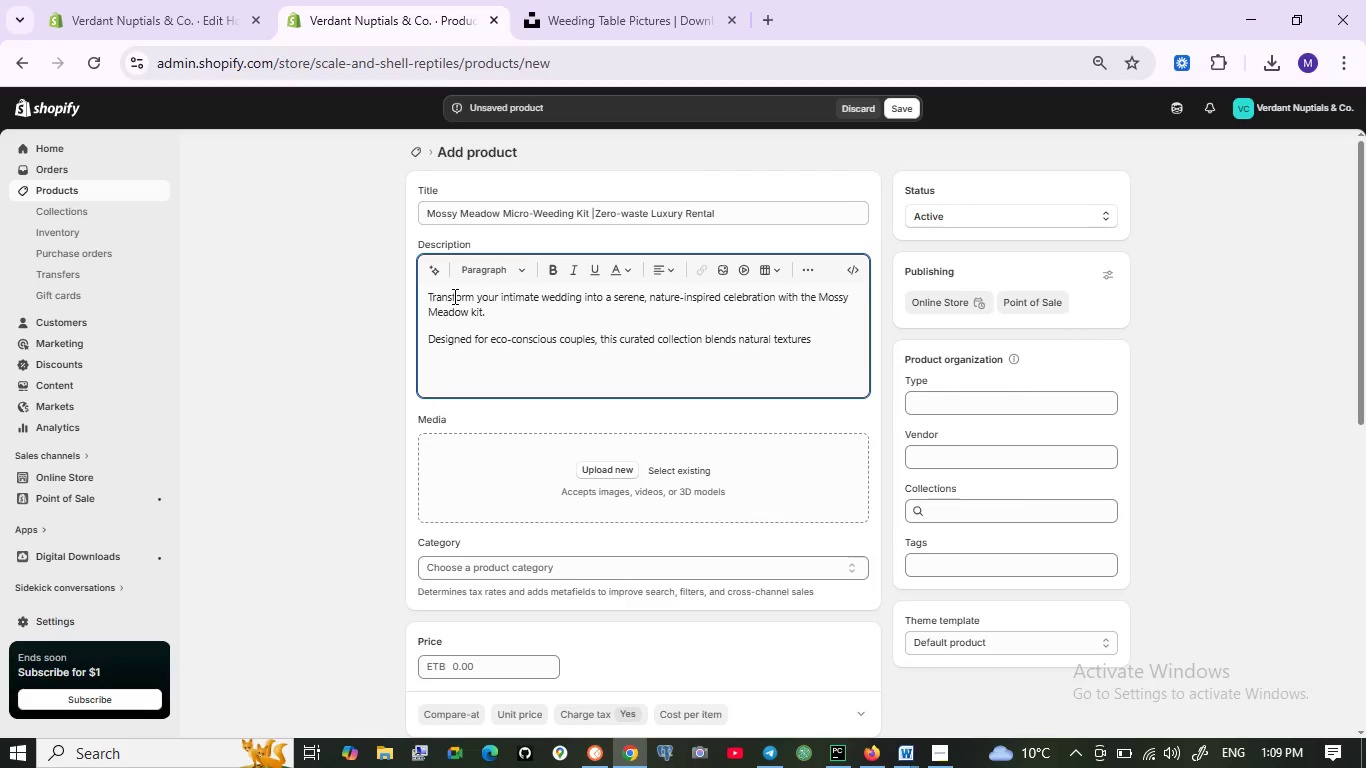 
wait(5.23)
 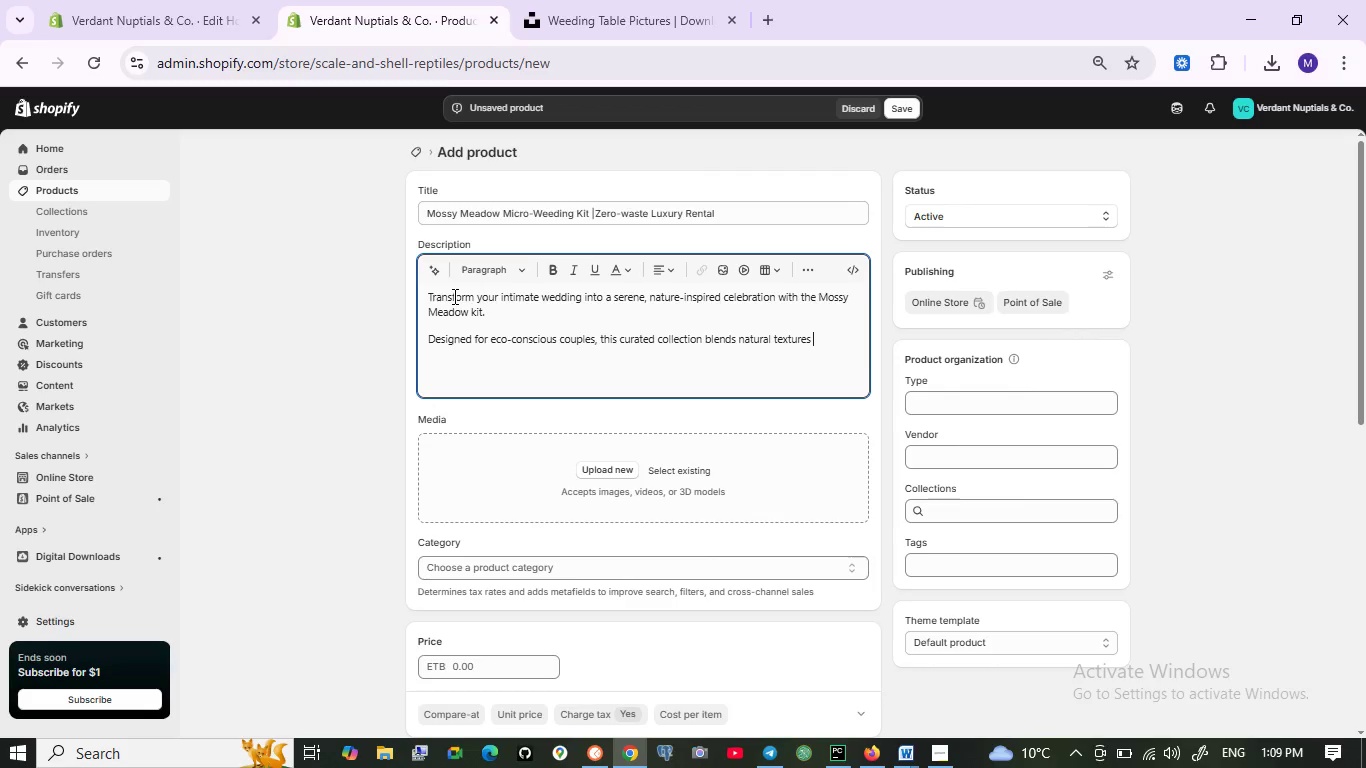 
type(with refined )
 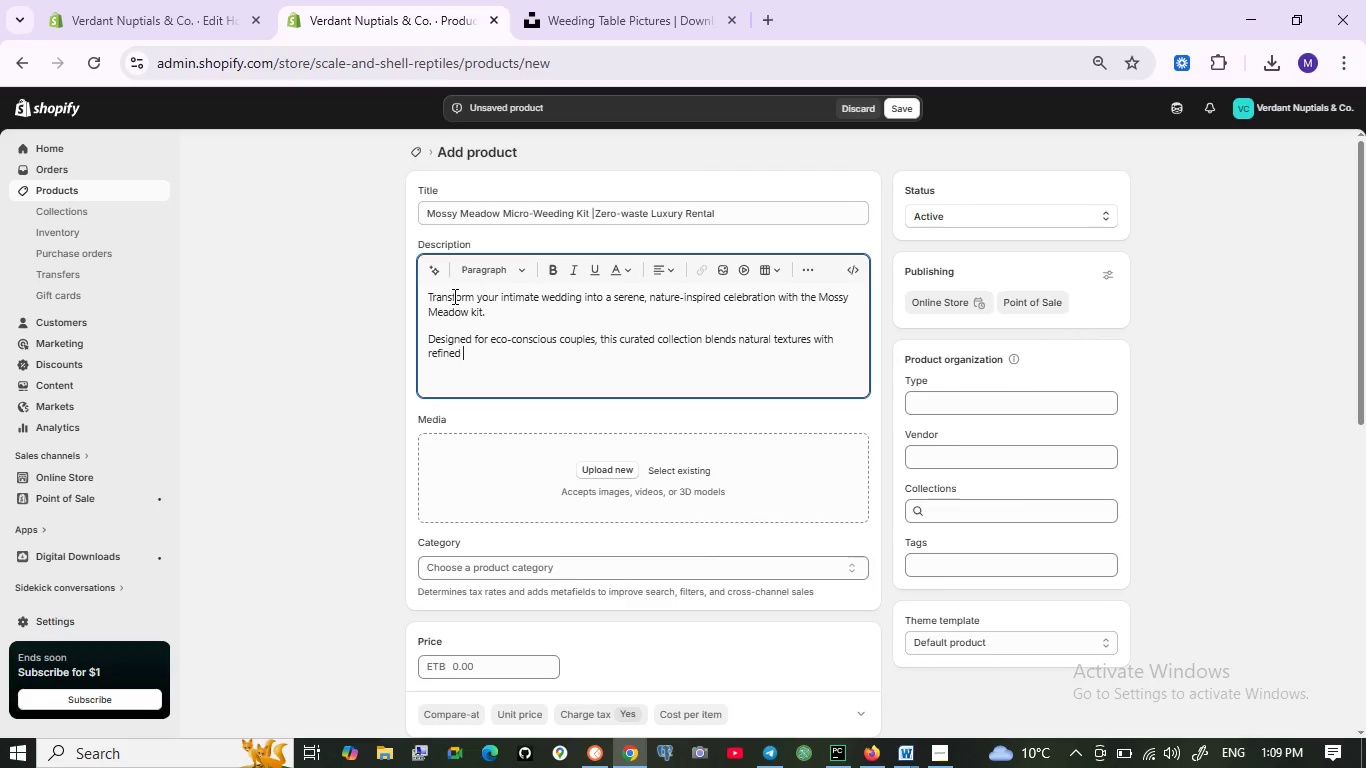 
type(elegance )
 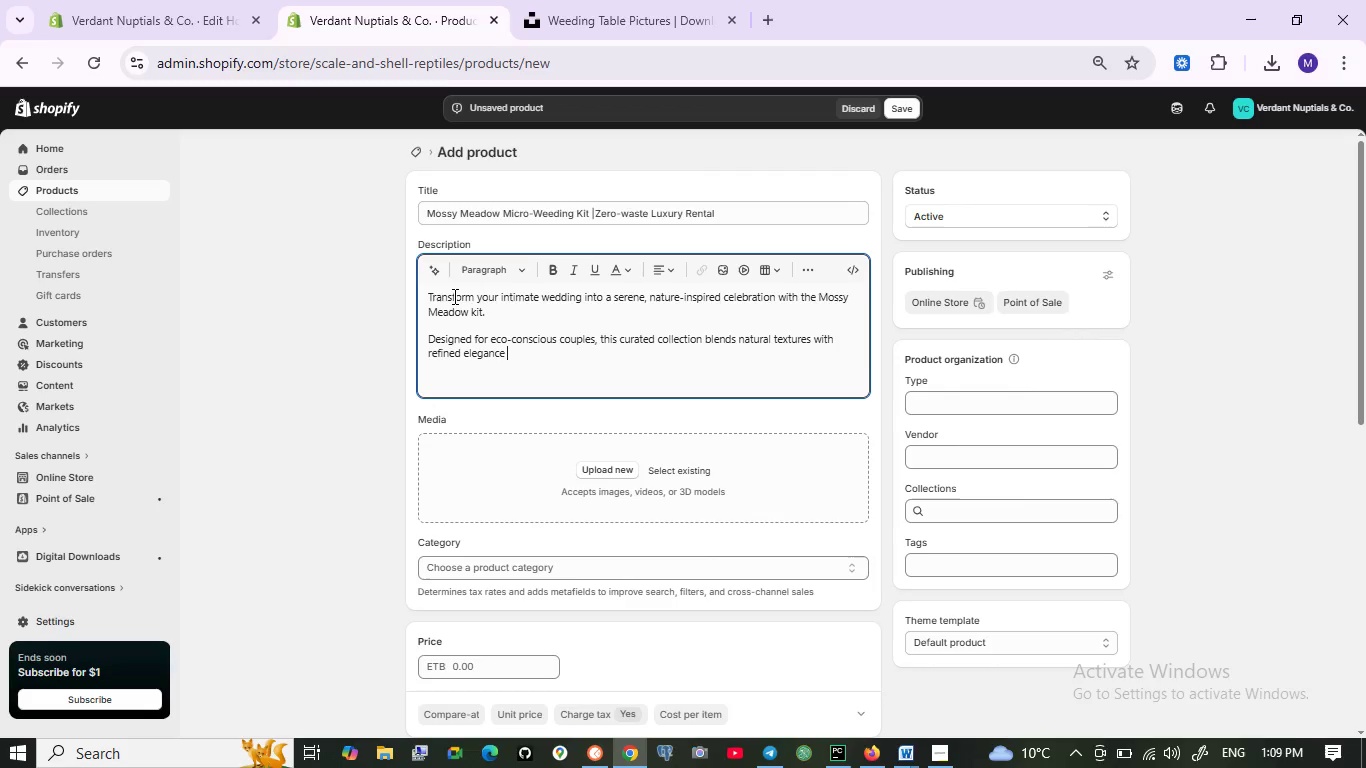 
wait(13.47)
 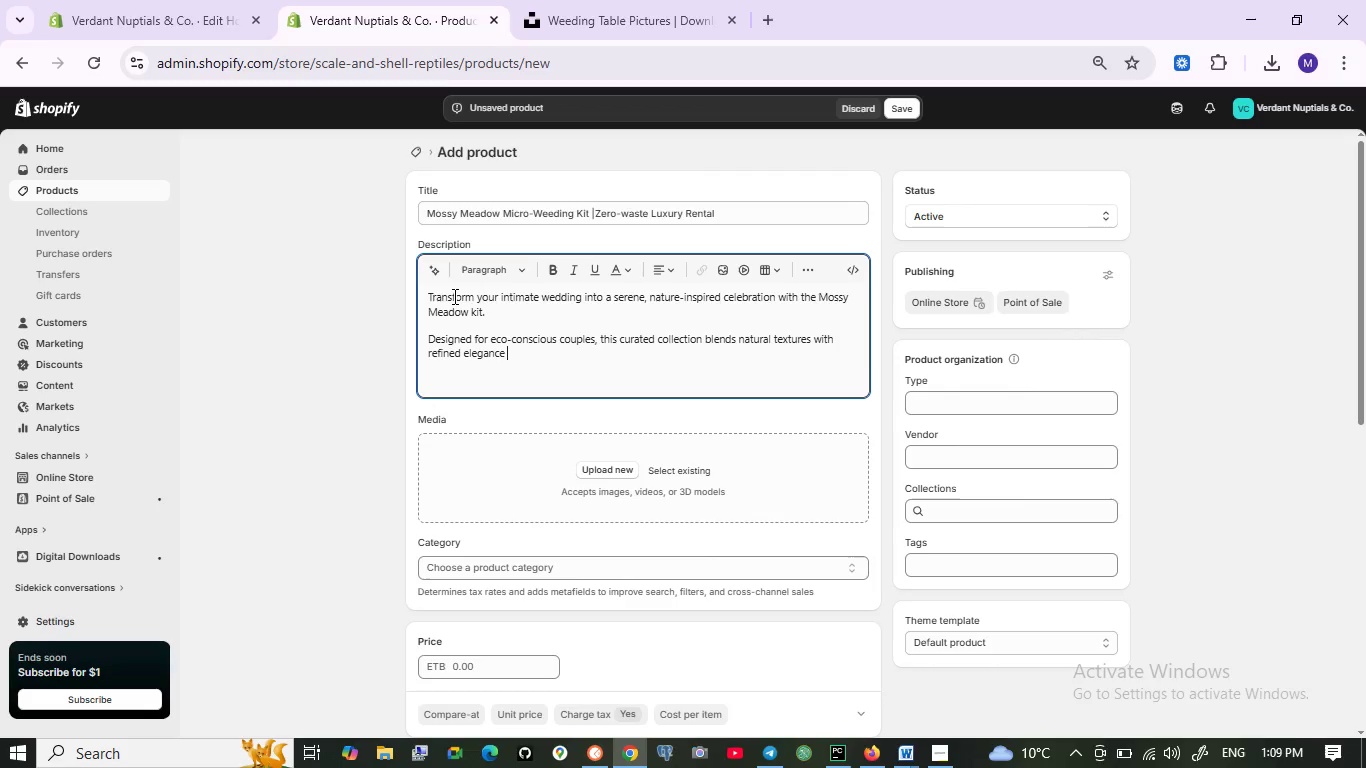 
key(Backspace)
type(, creating )
 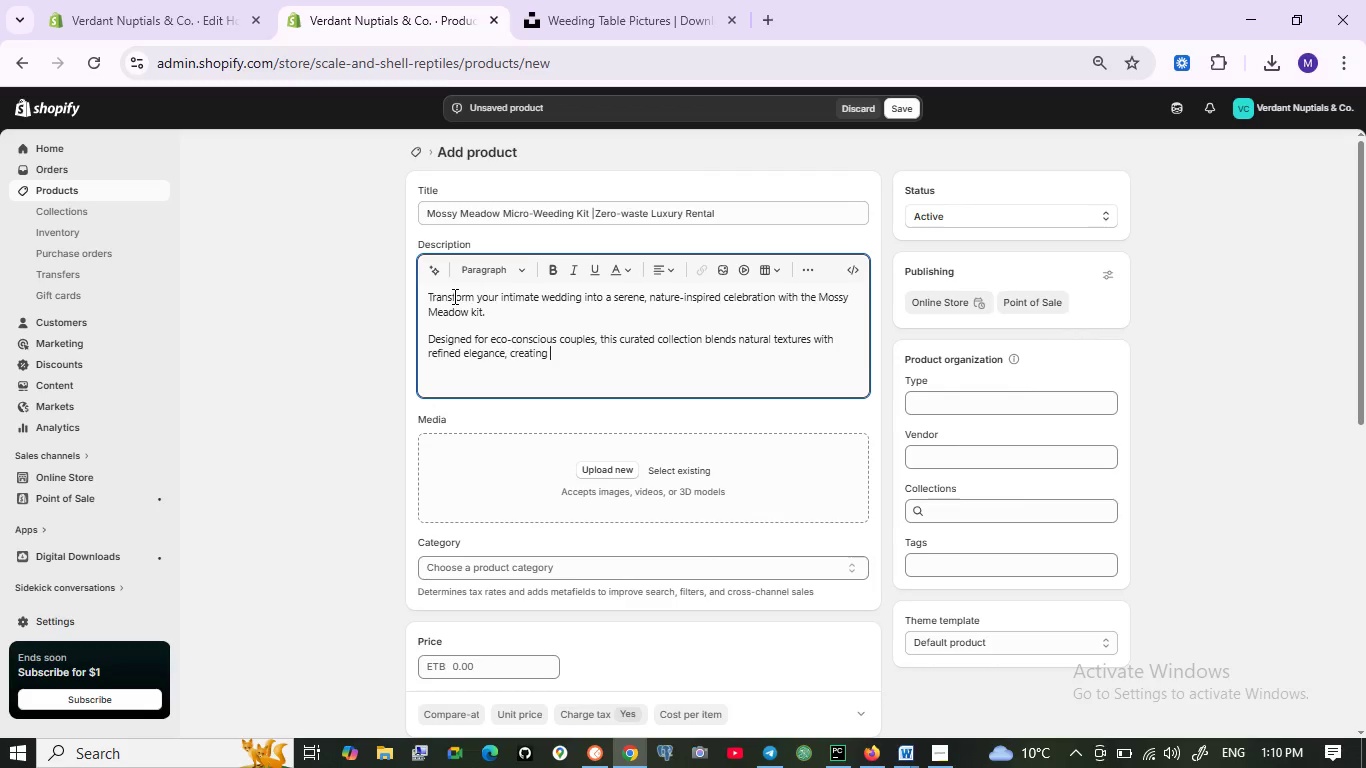 
wait(6.08)
 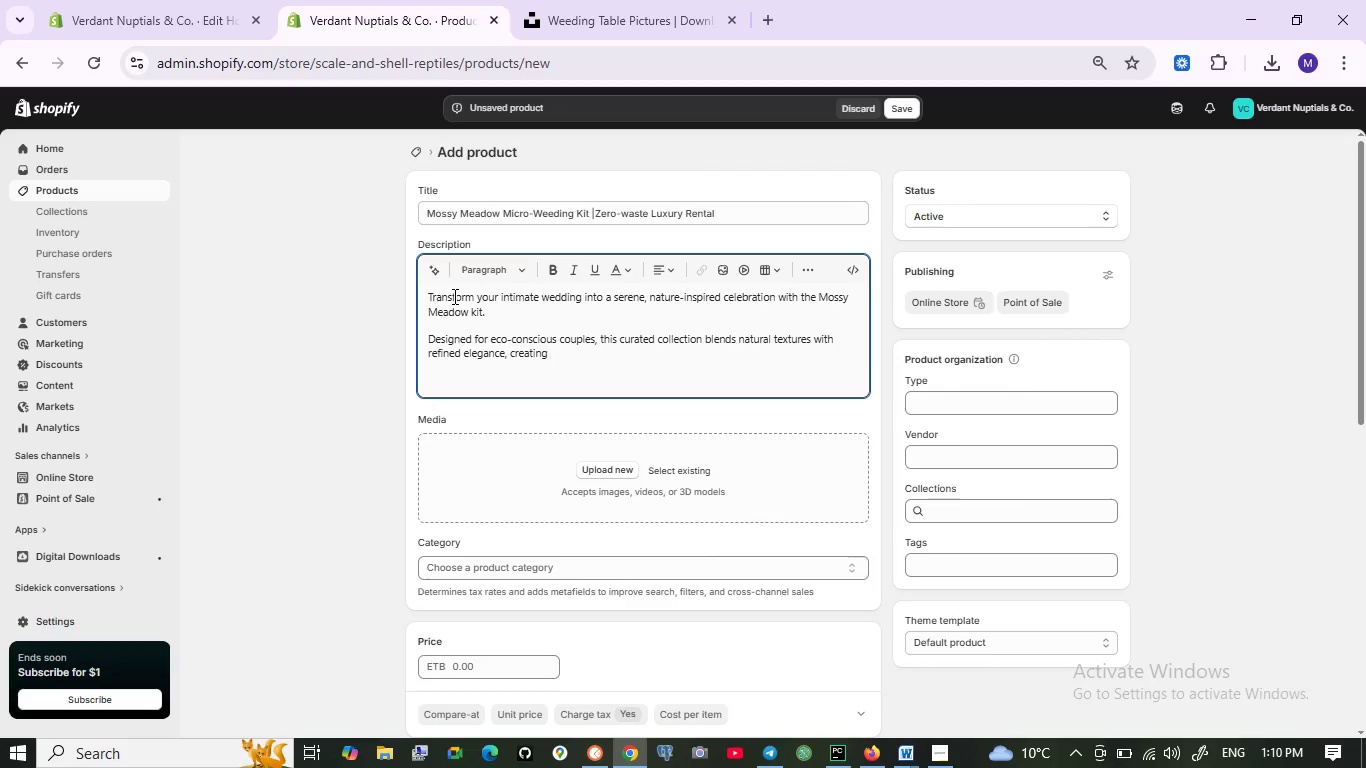 
type(a pr)
 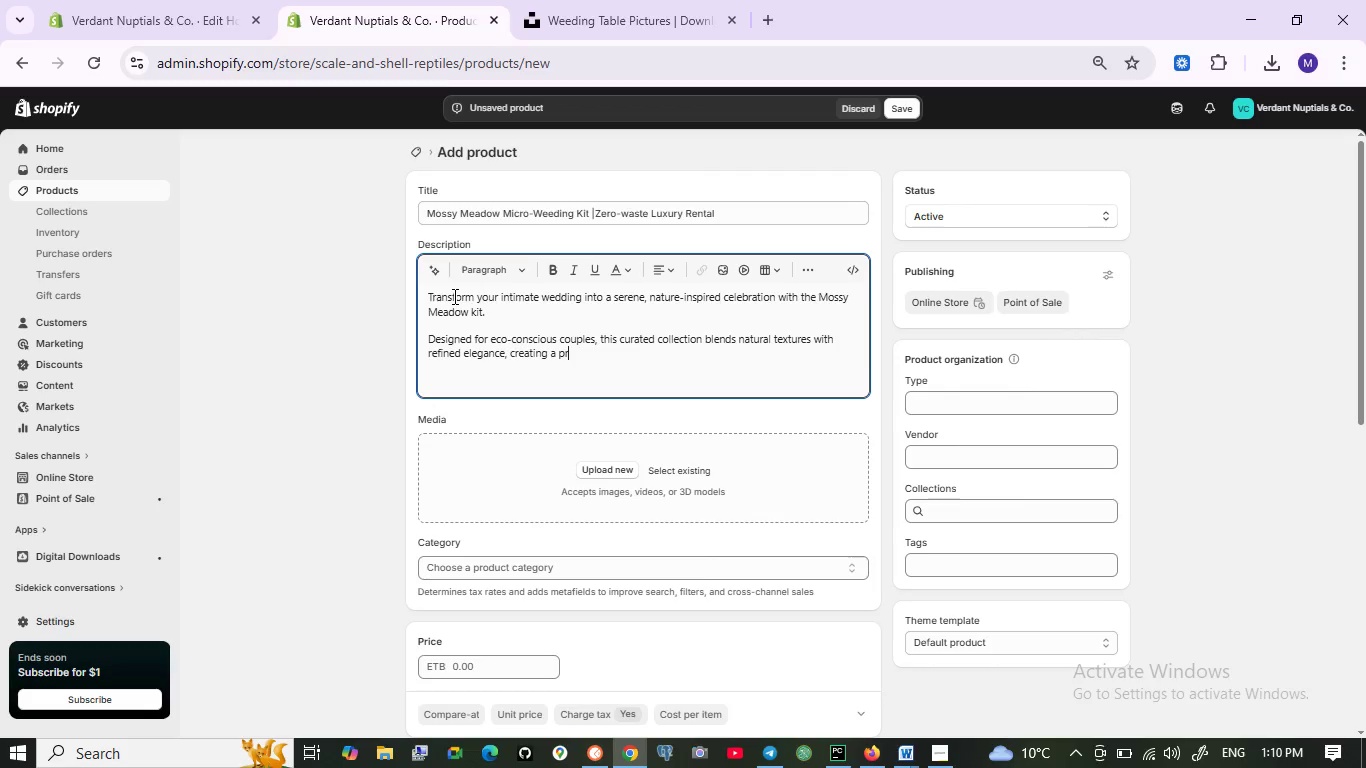 
wait(11.44)
 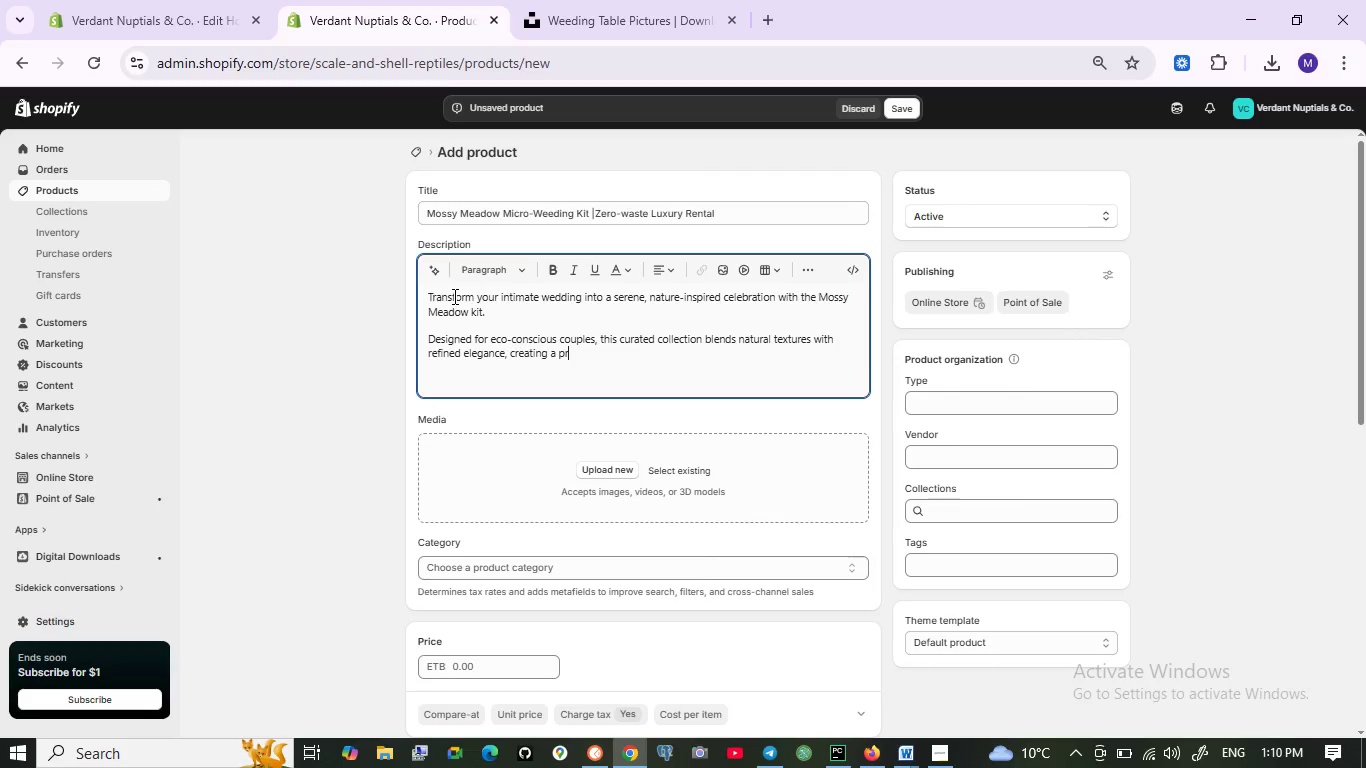 
type(emium )
 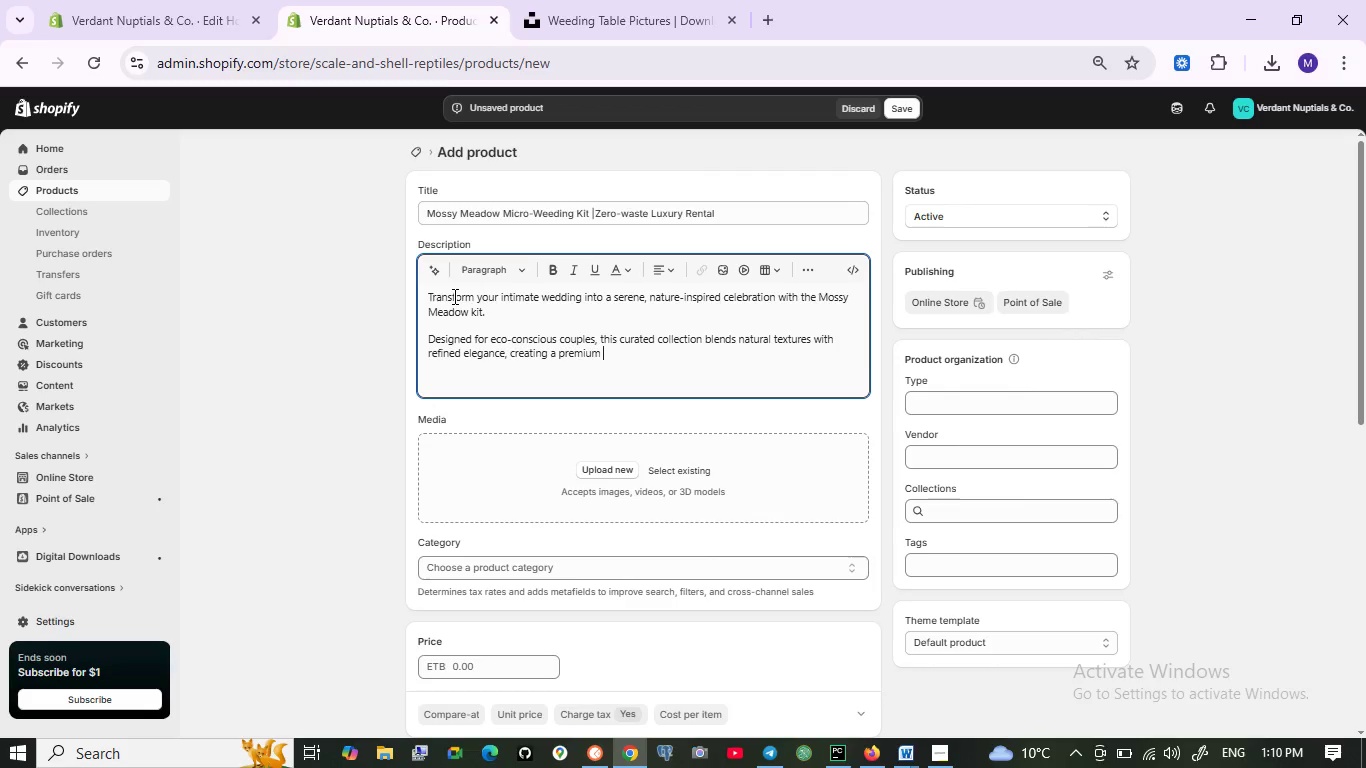 
type(atmospher )
 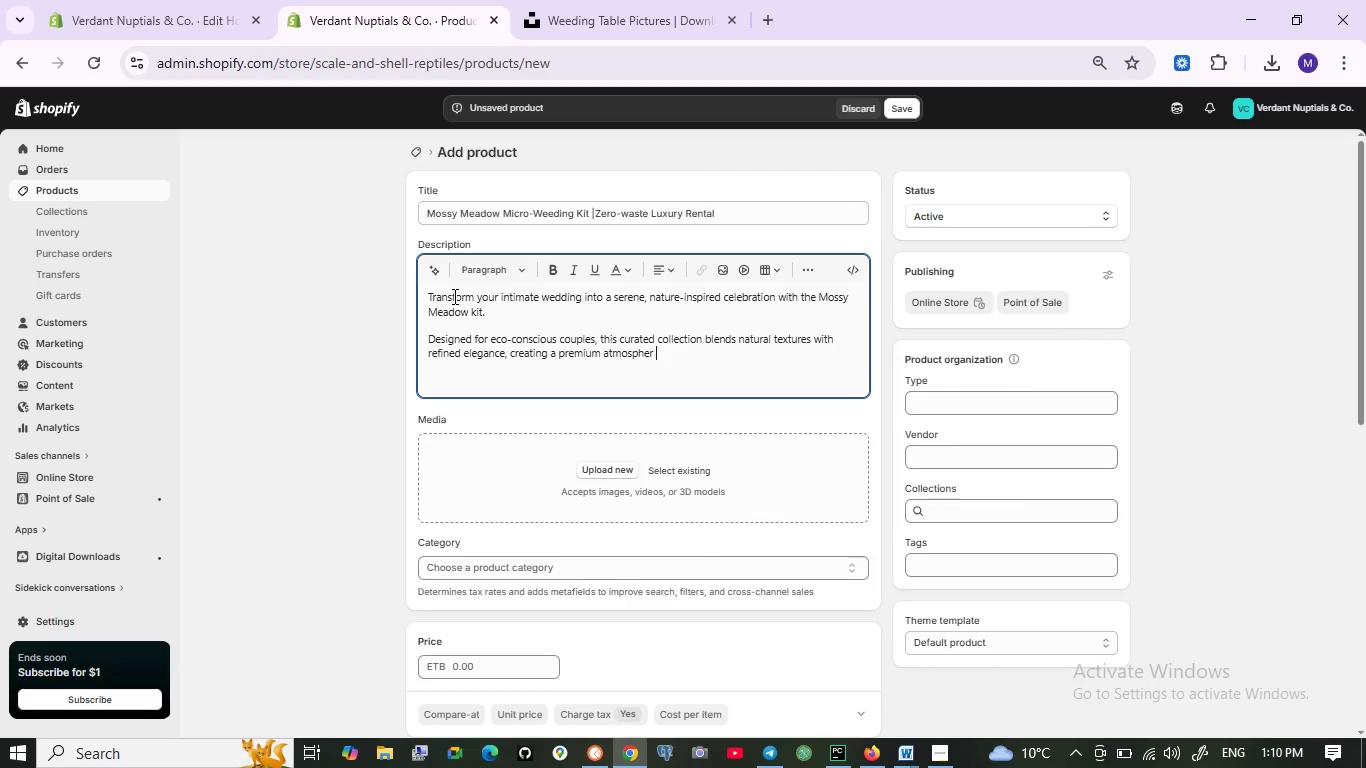 
wait(6.03)
 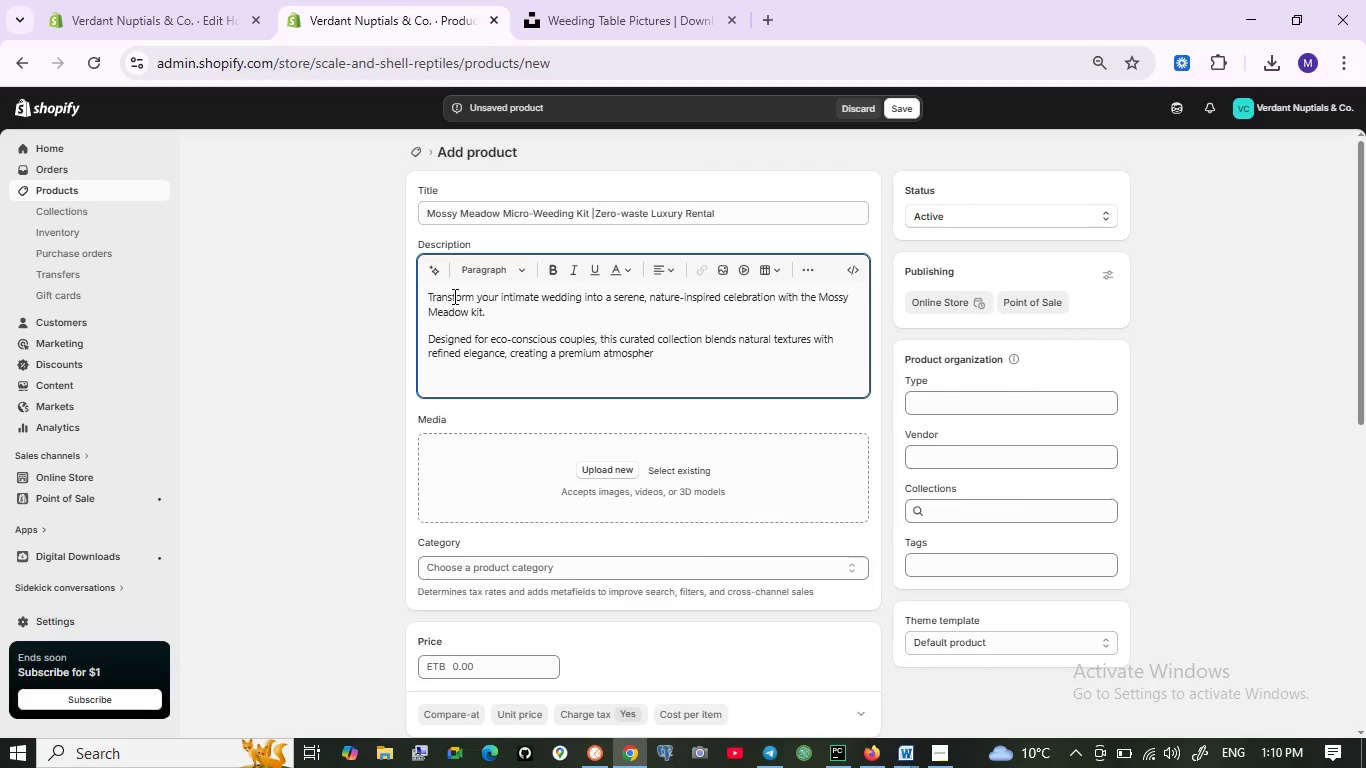 
type(with out enviromental waste )
key(Backspace)
type(.)
 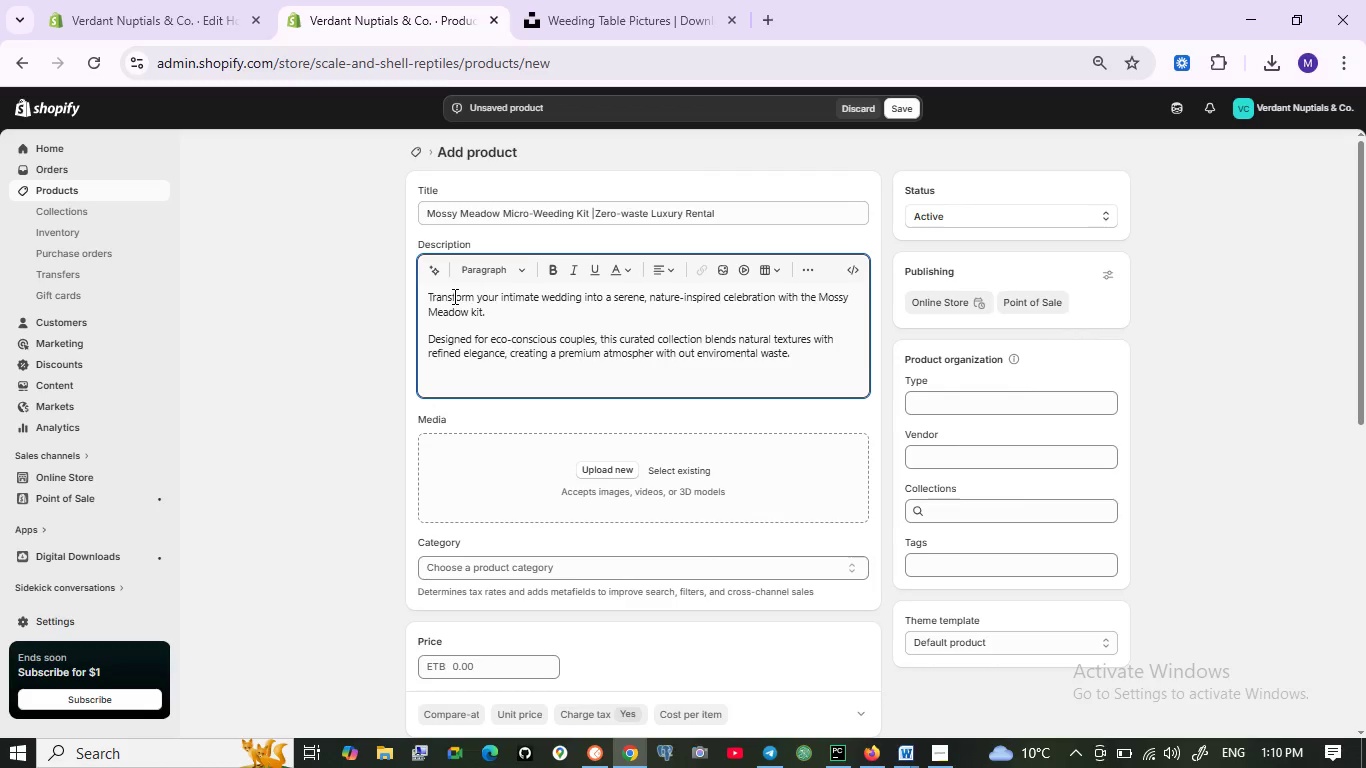 
key(Enter)
 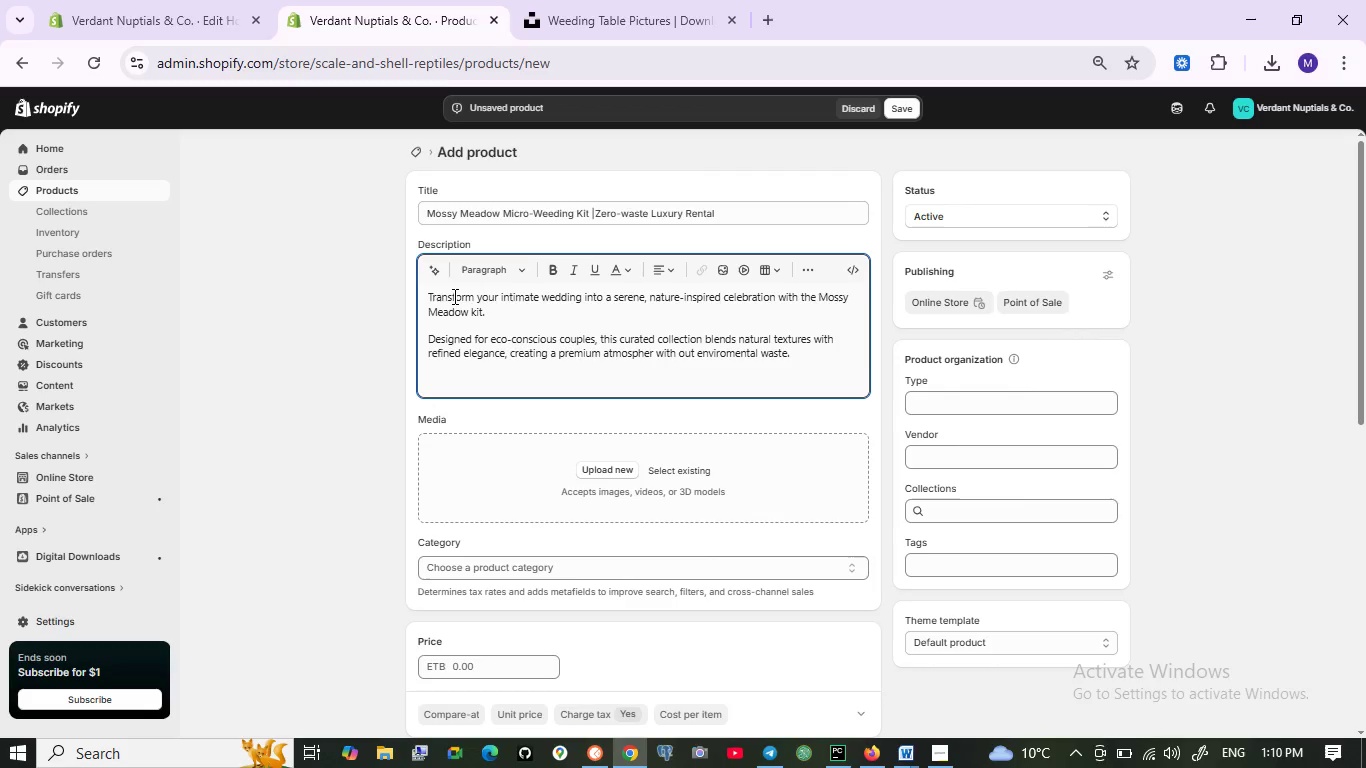 
type(What is )
 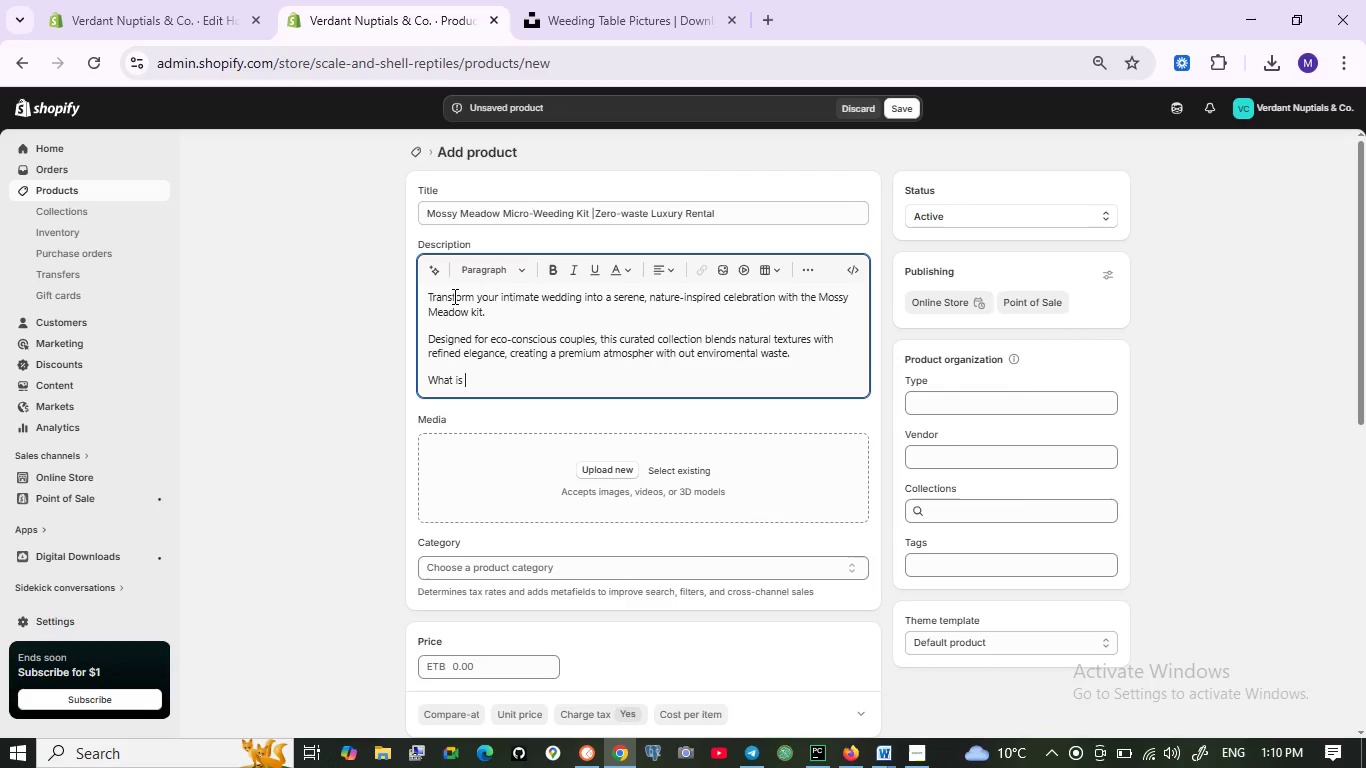 
key(Backspace)
 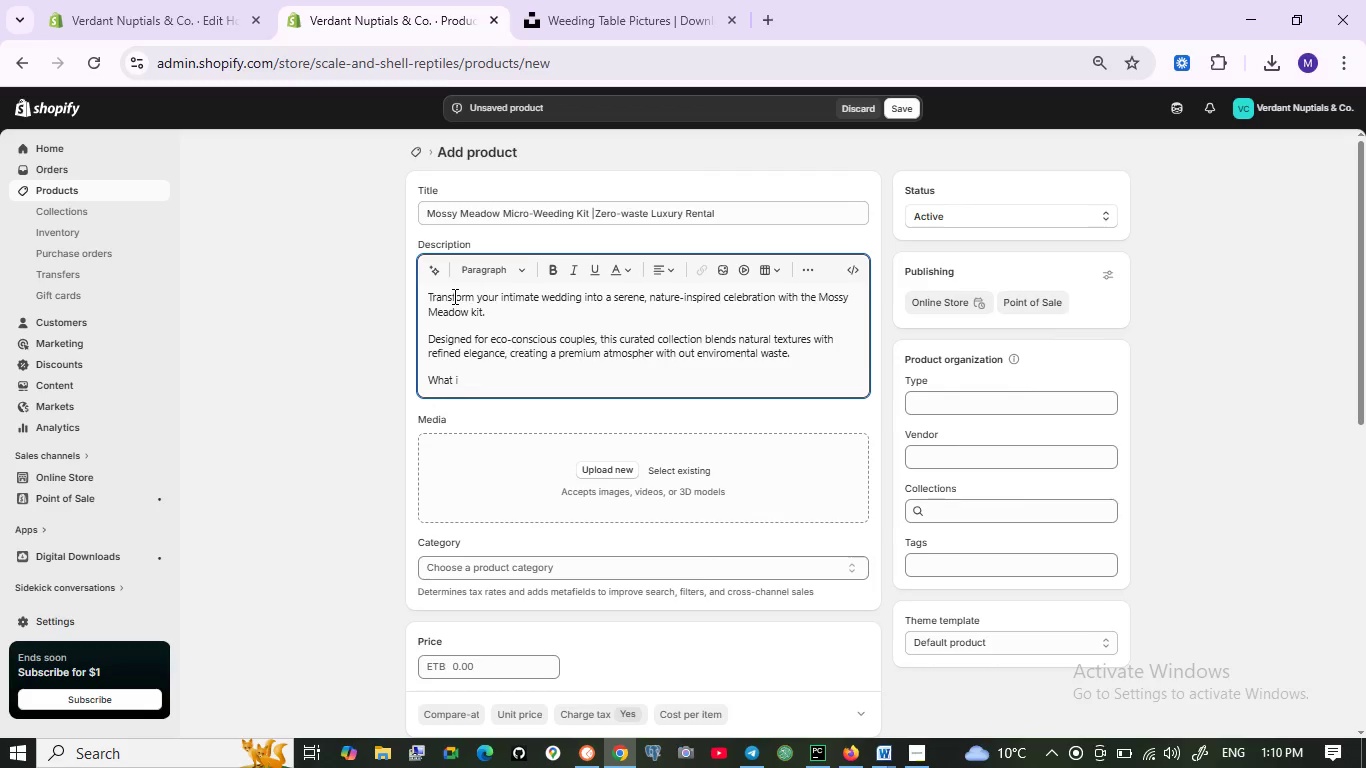 
key(Backspace)
 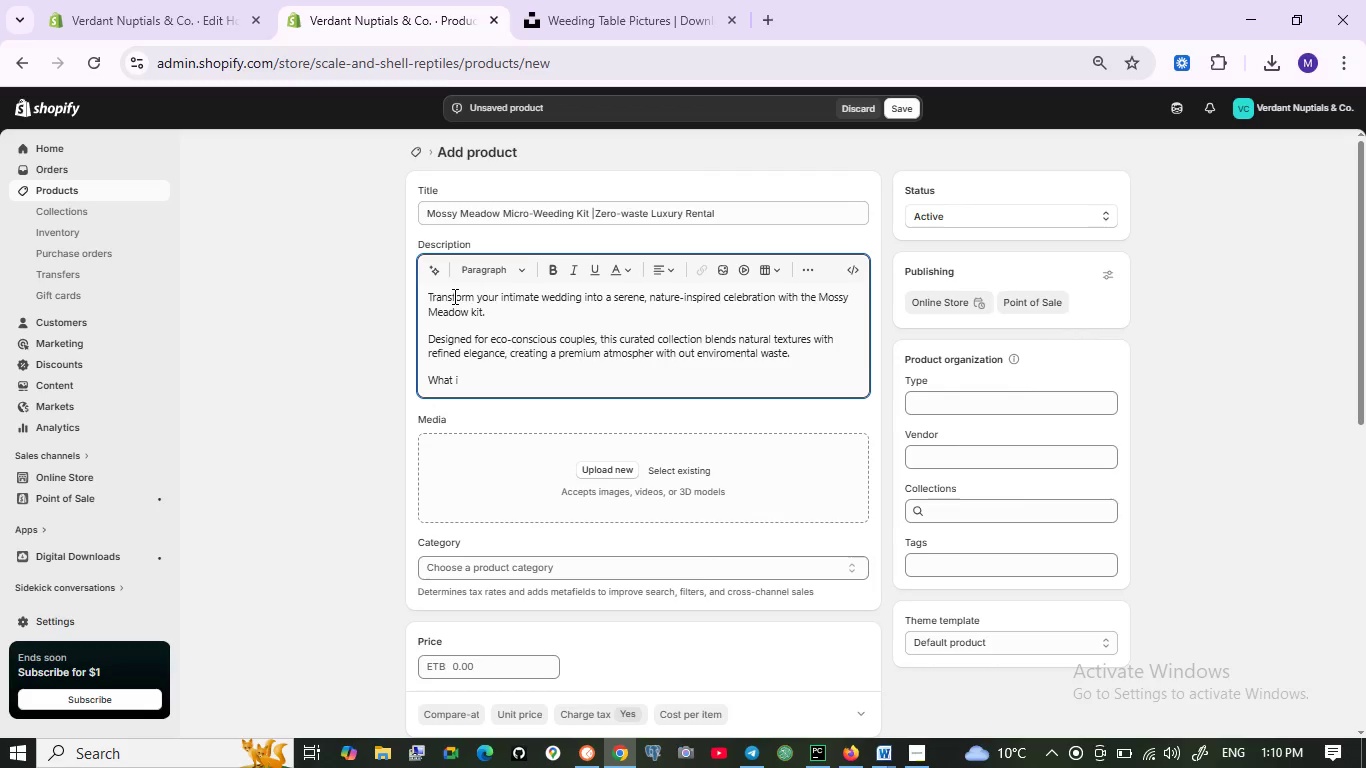 
key(Backspace)
 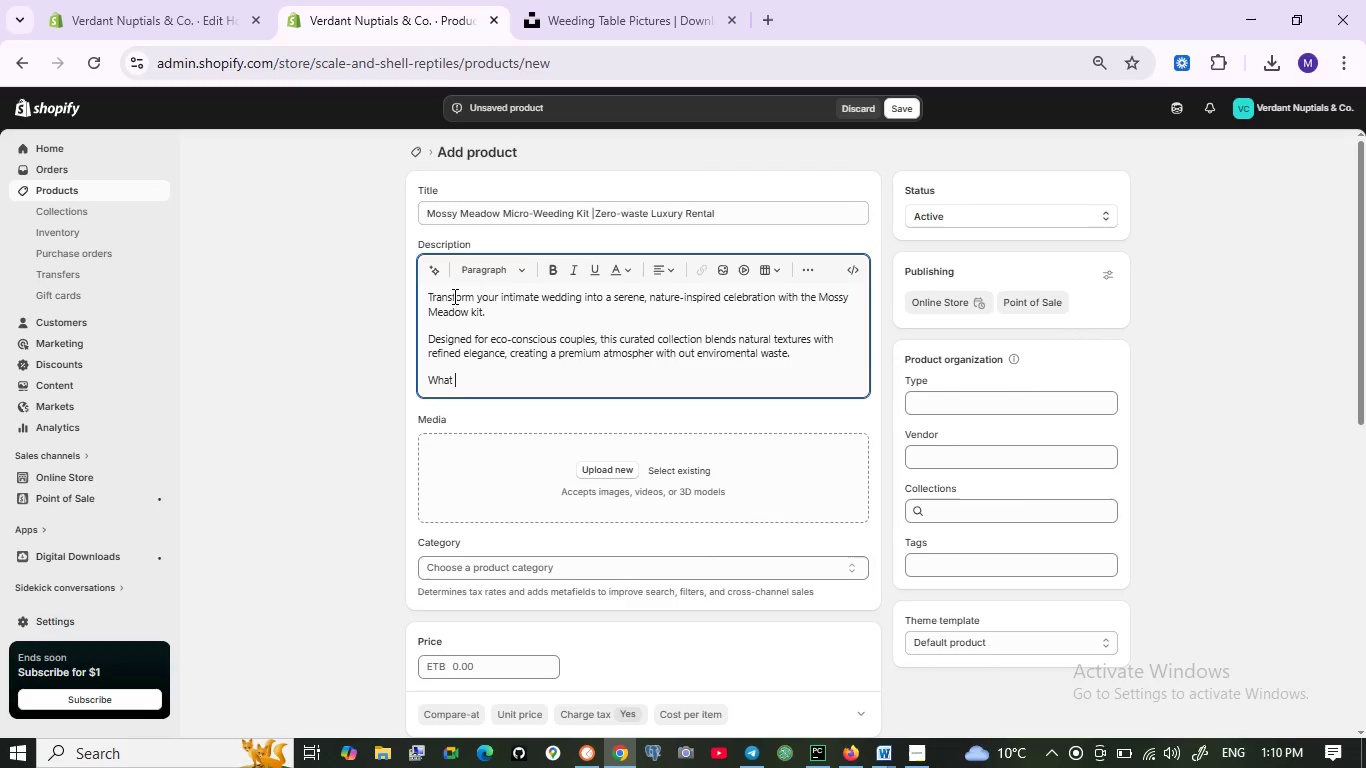 
key(Backspace)
 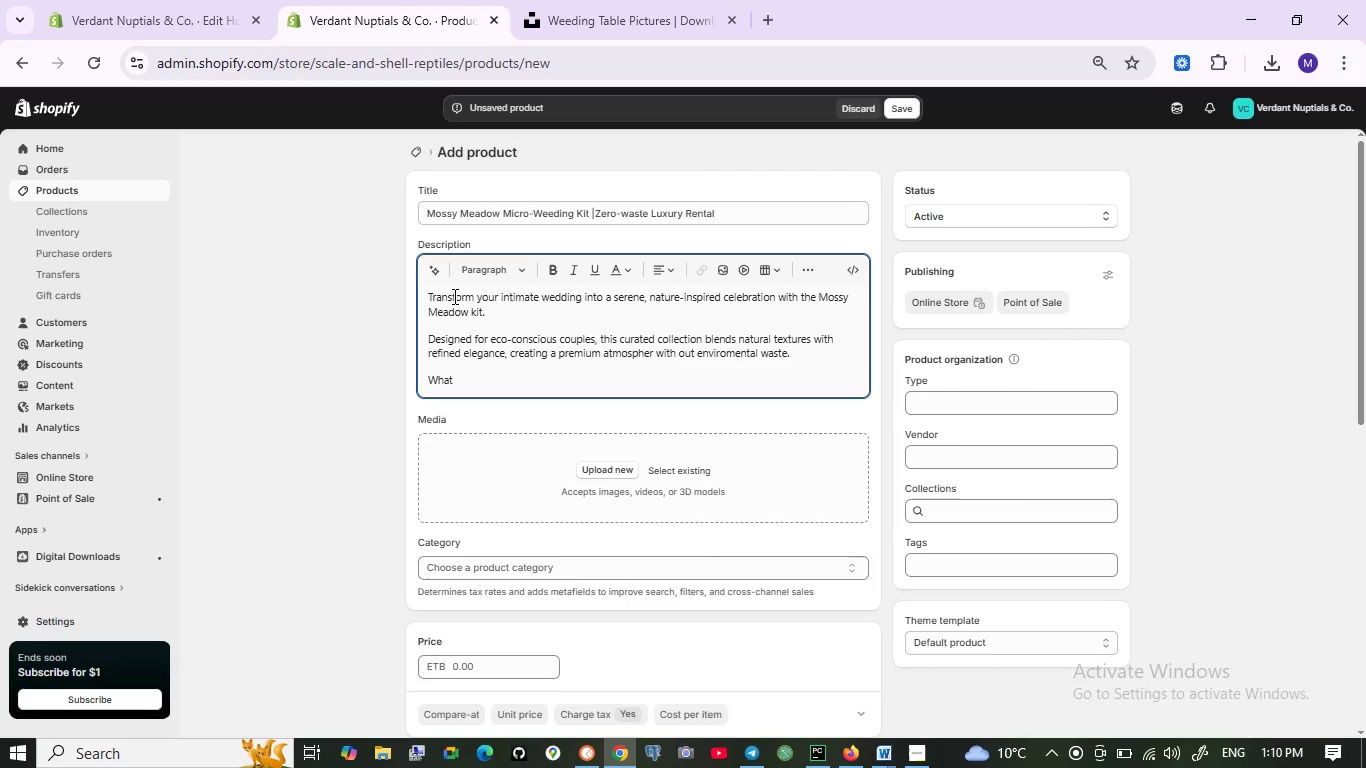 
key(Semicolon)
 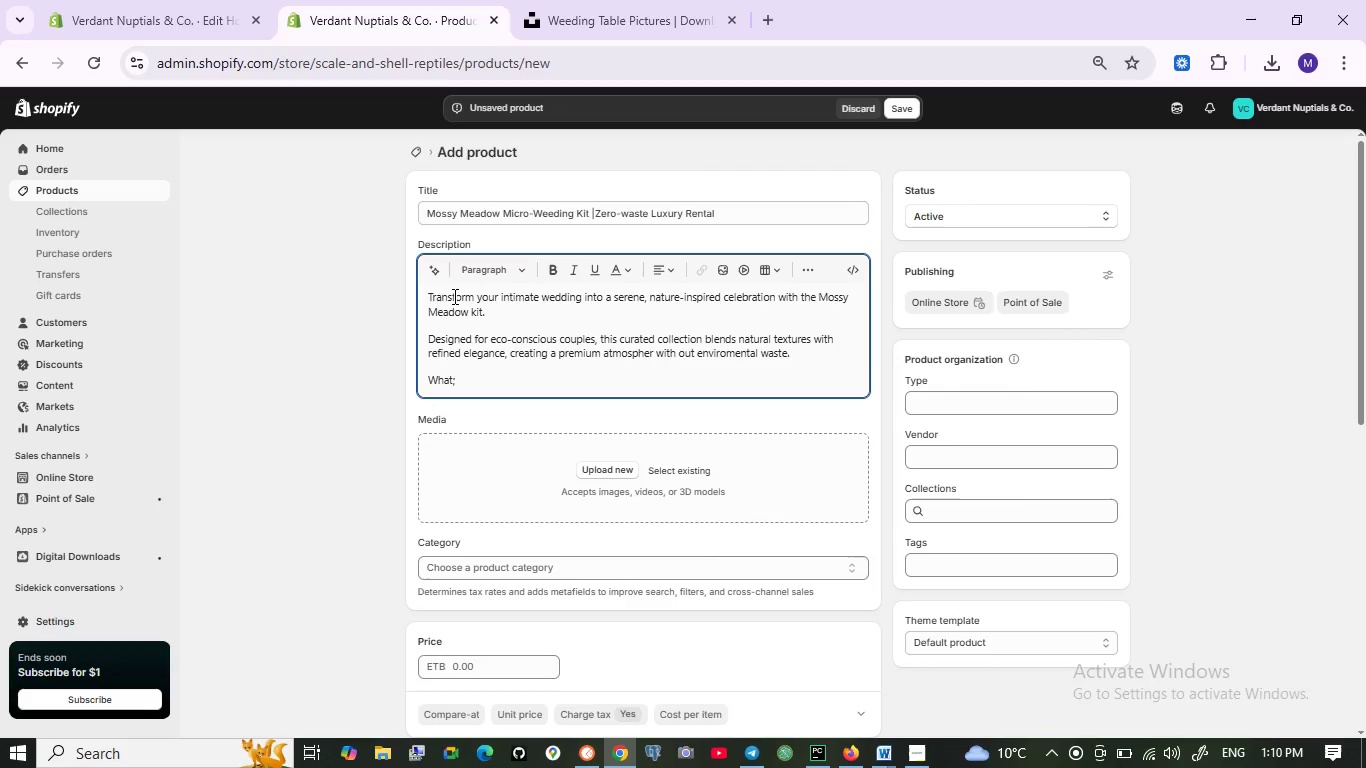 
key(Backspace)
 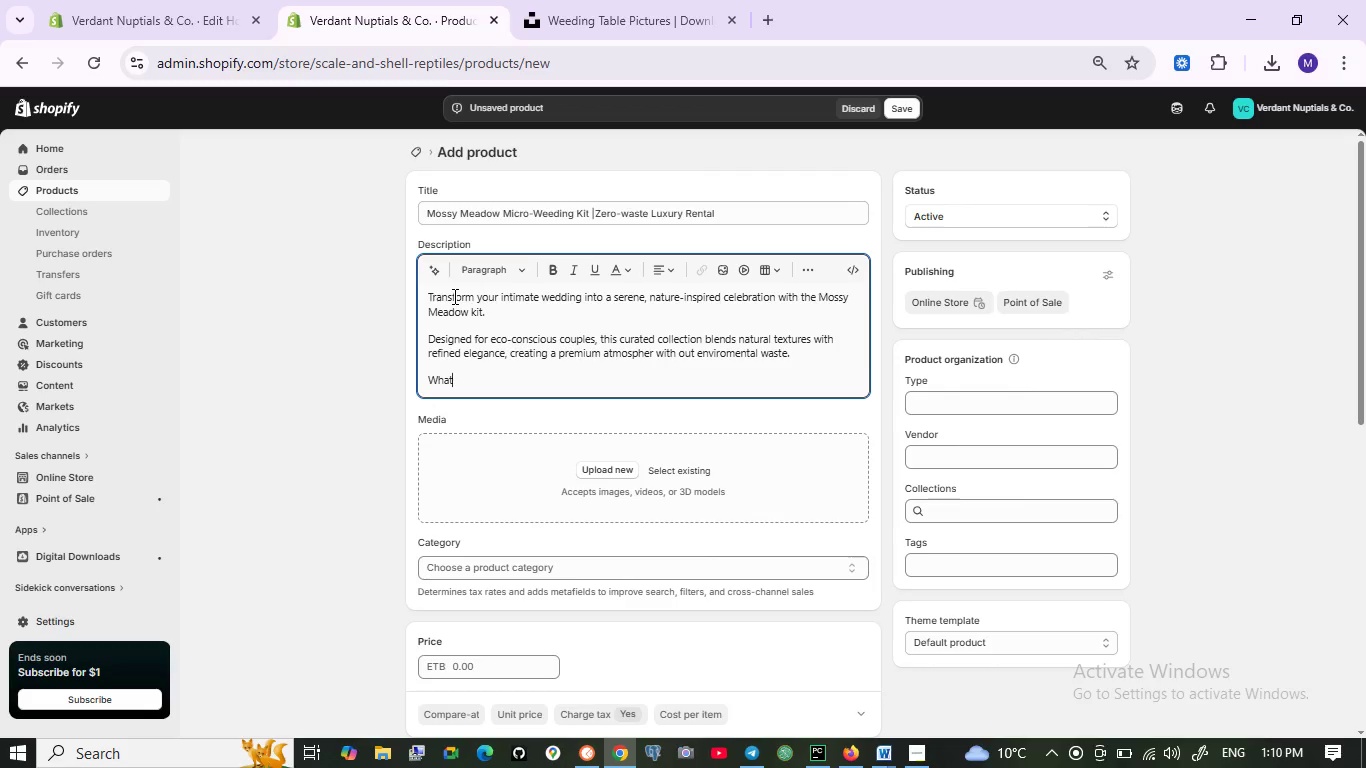 
key(Quote)
 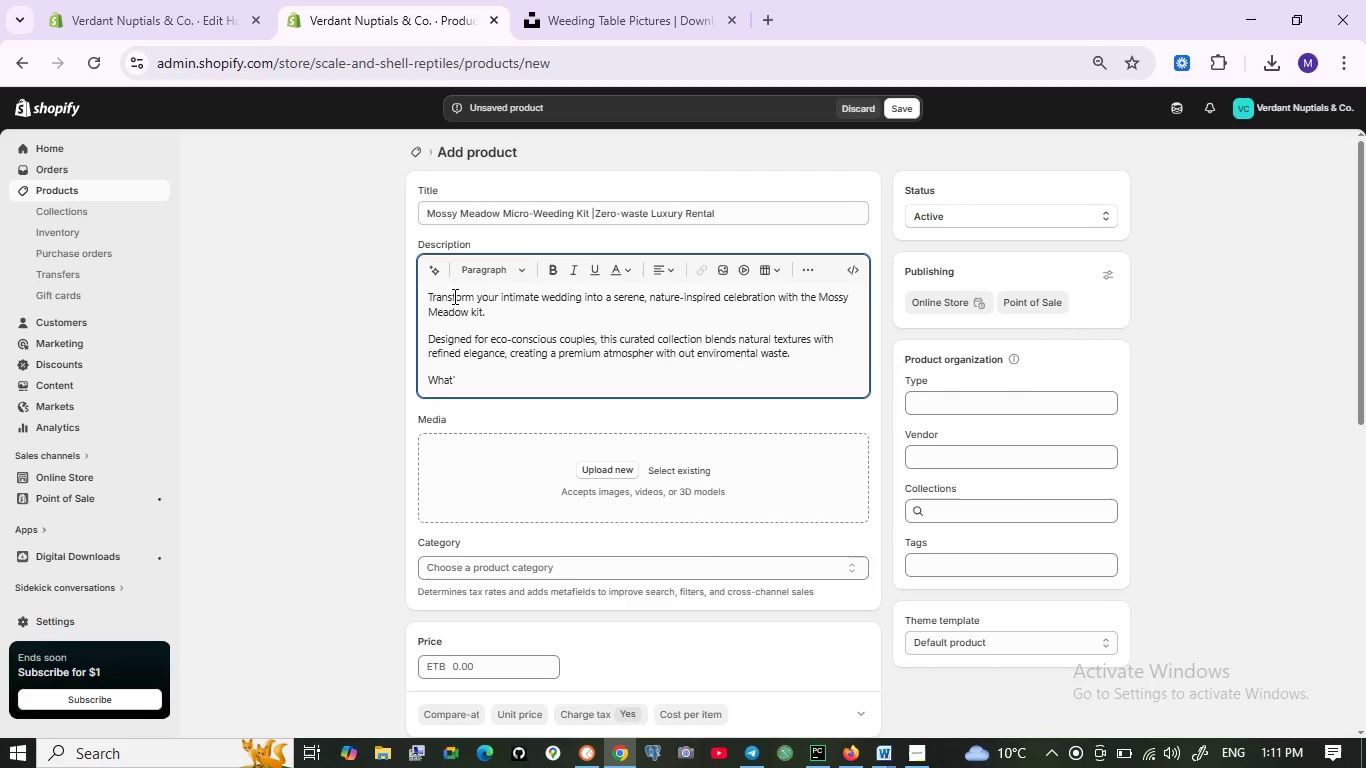 
wait(5.2)
 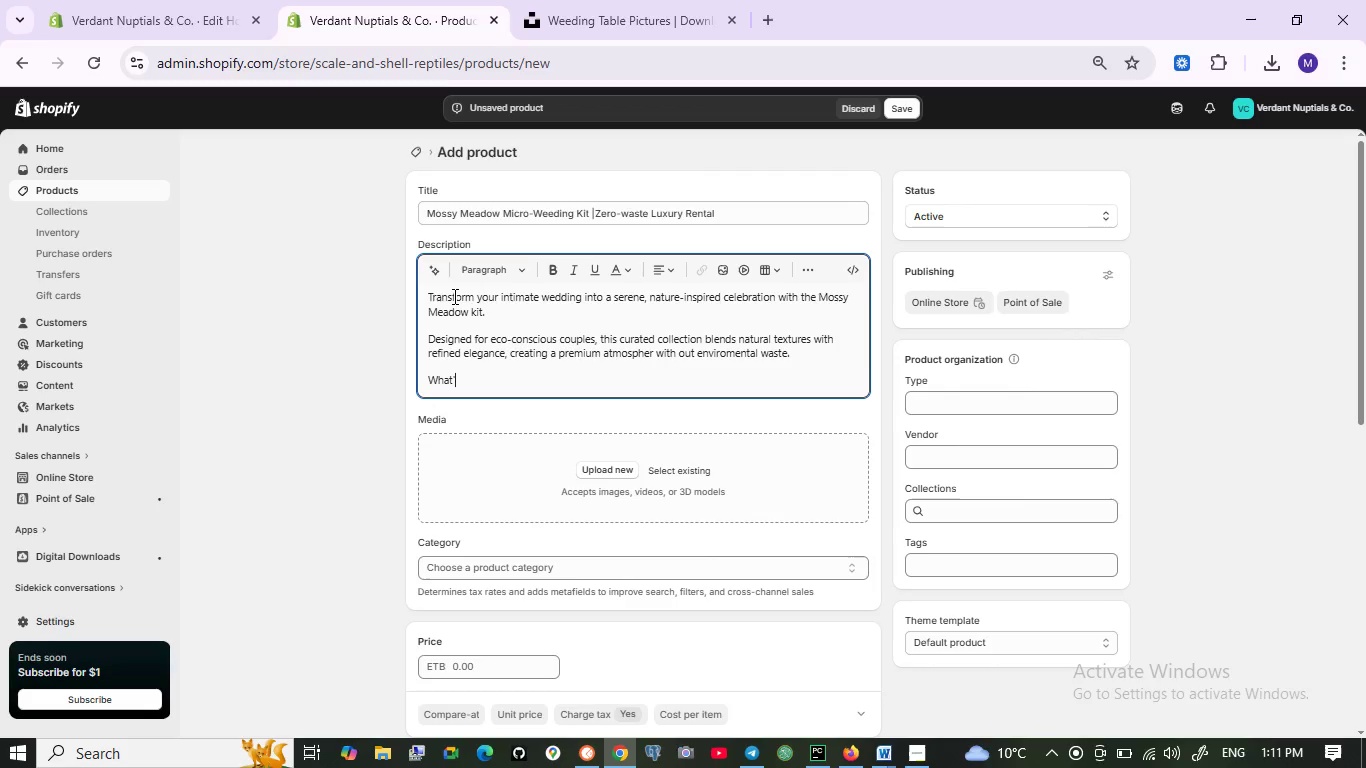 
type(s Included)
 